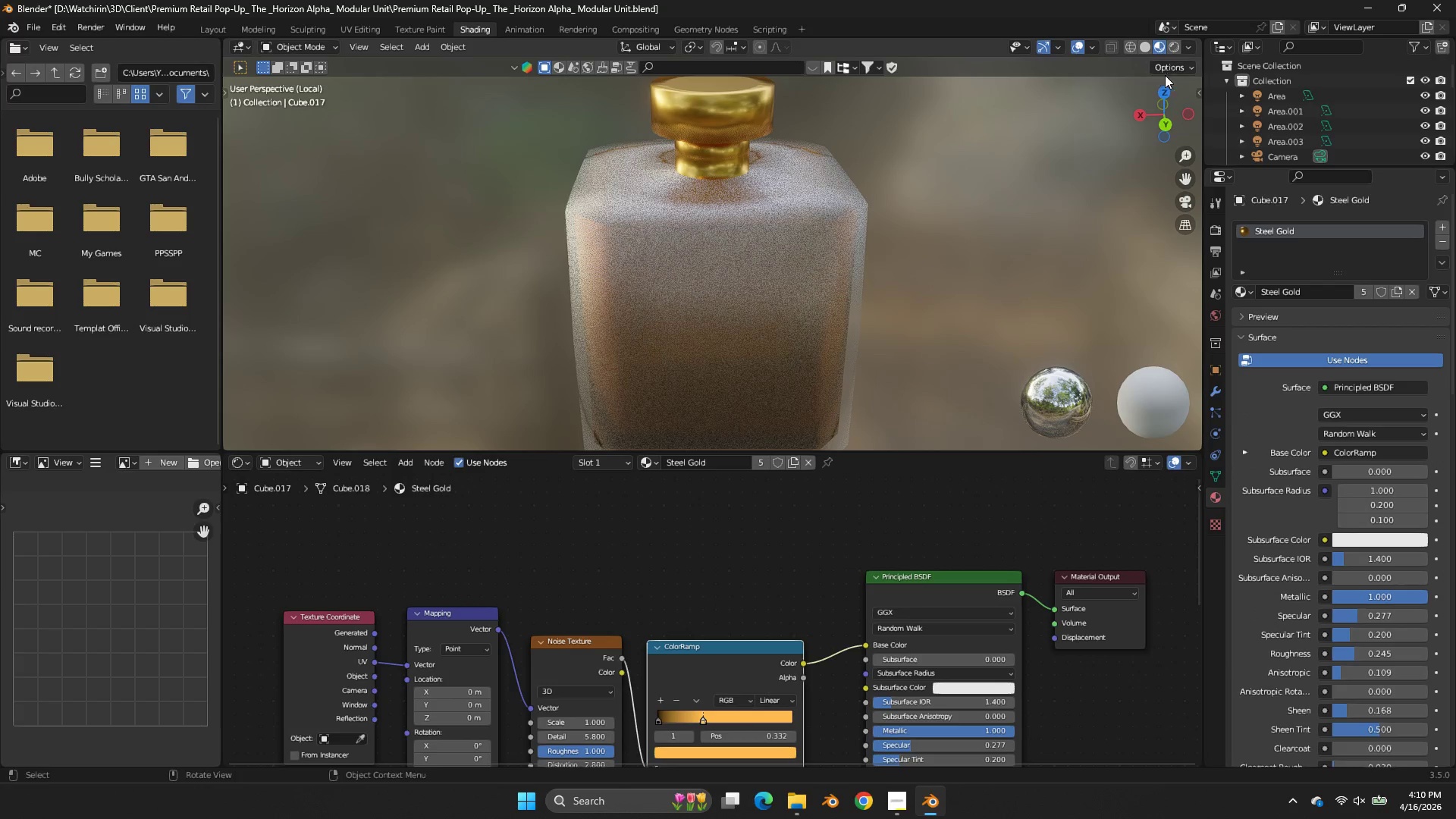 
left_click_drag(start_coordinate=[1163, 94], to_coordinate=[1168, 66])
 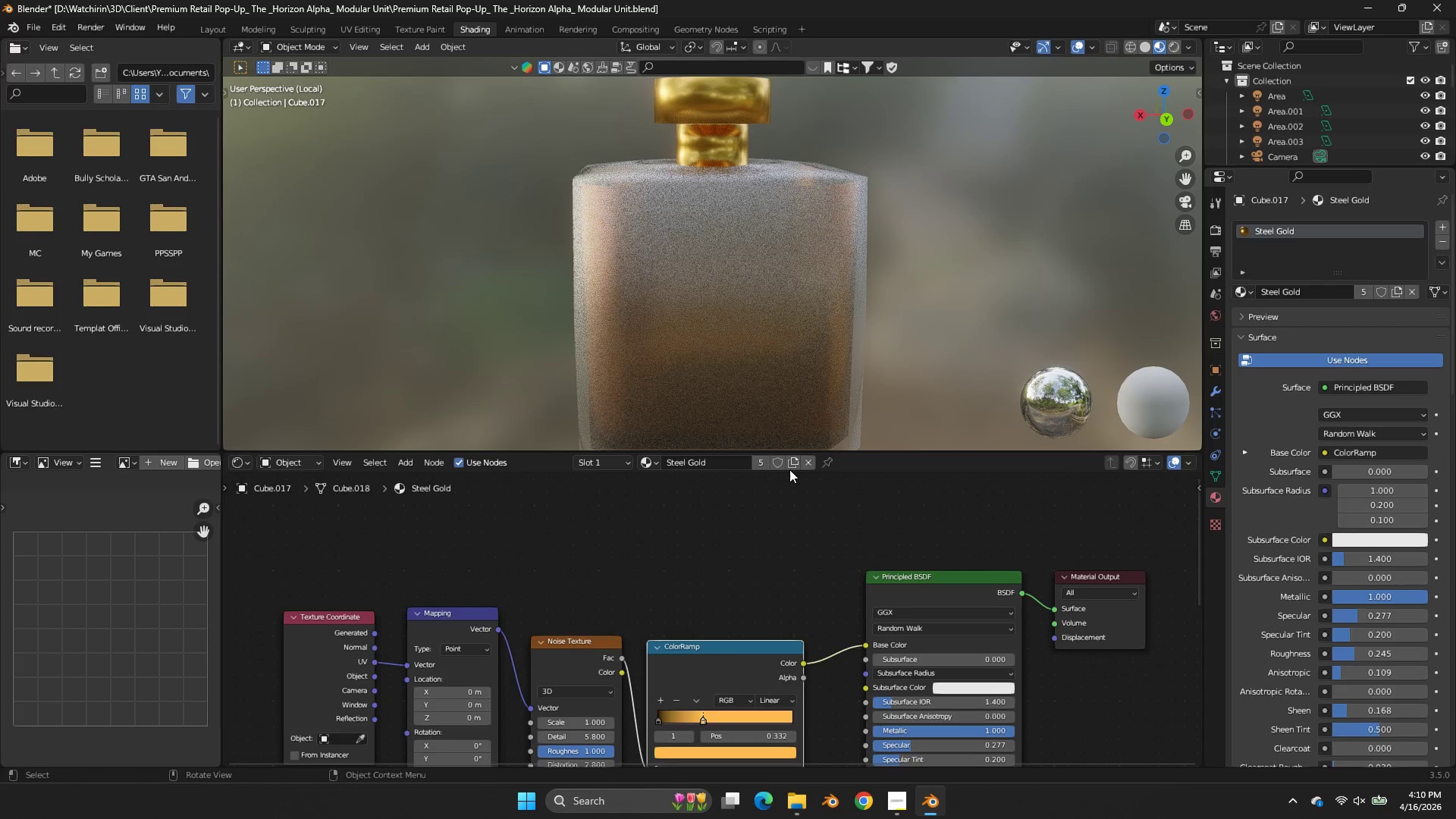 
left_click([792, 467])
 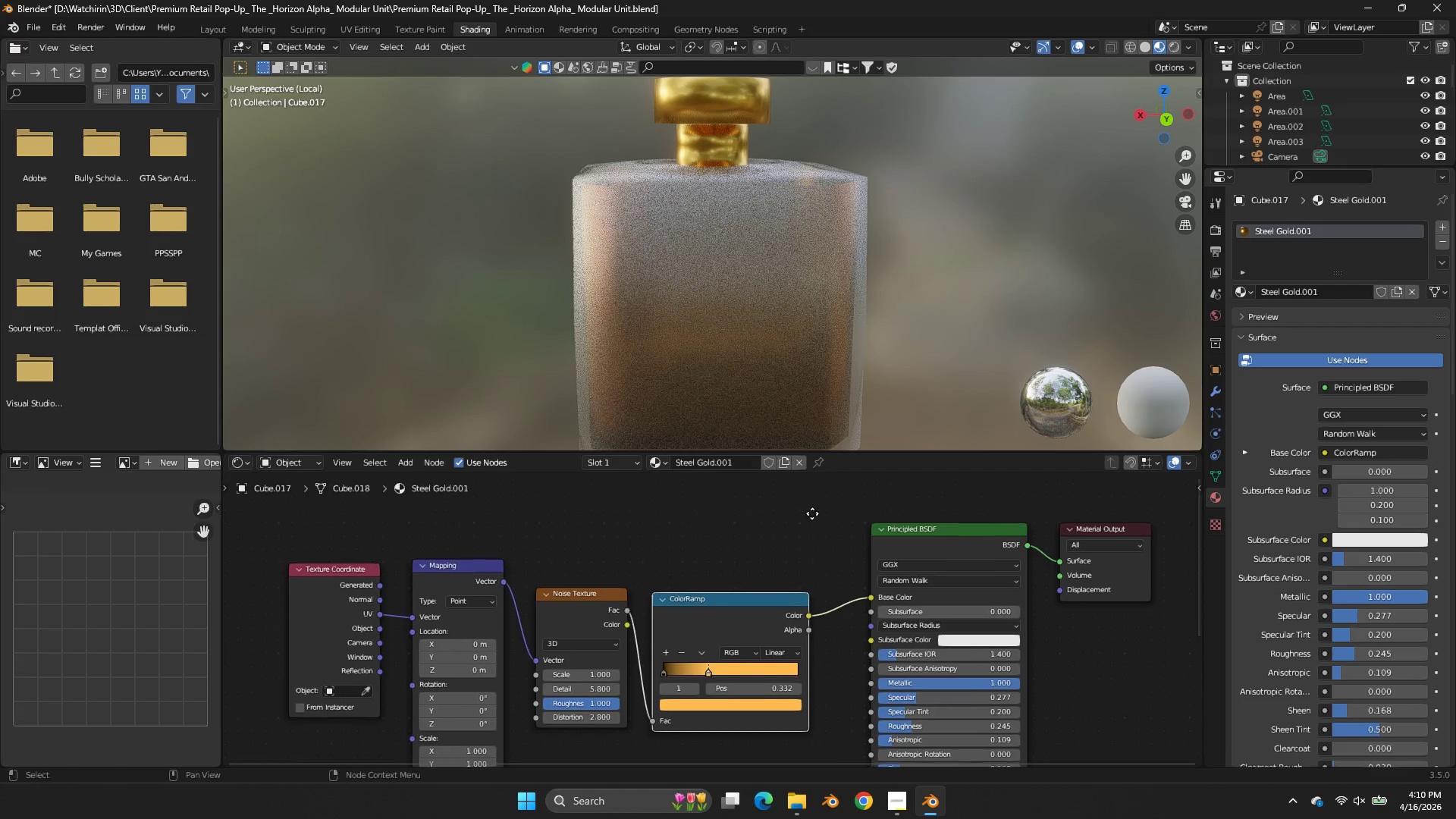 
scroll: coordinate [799, 673], scroll_direction: up, amount: 7.0
 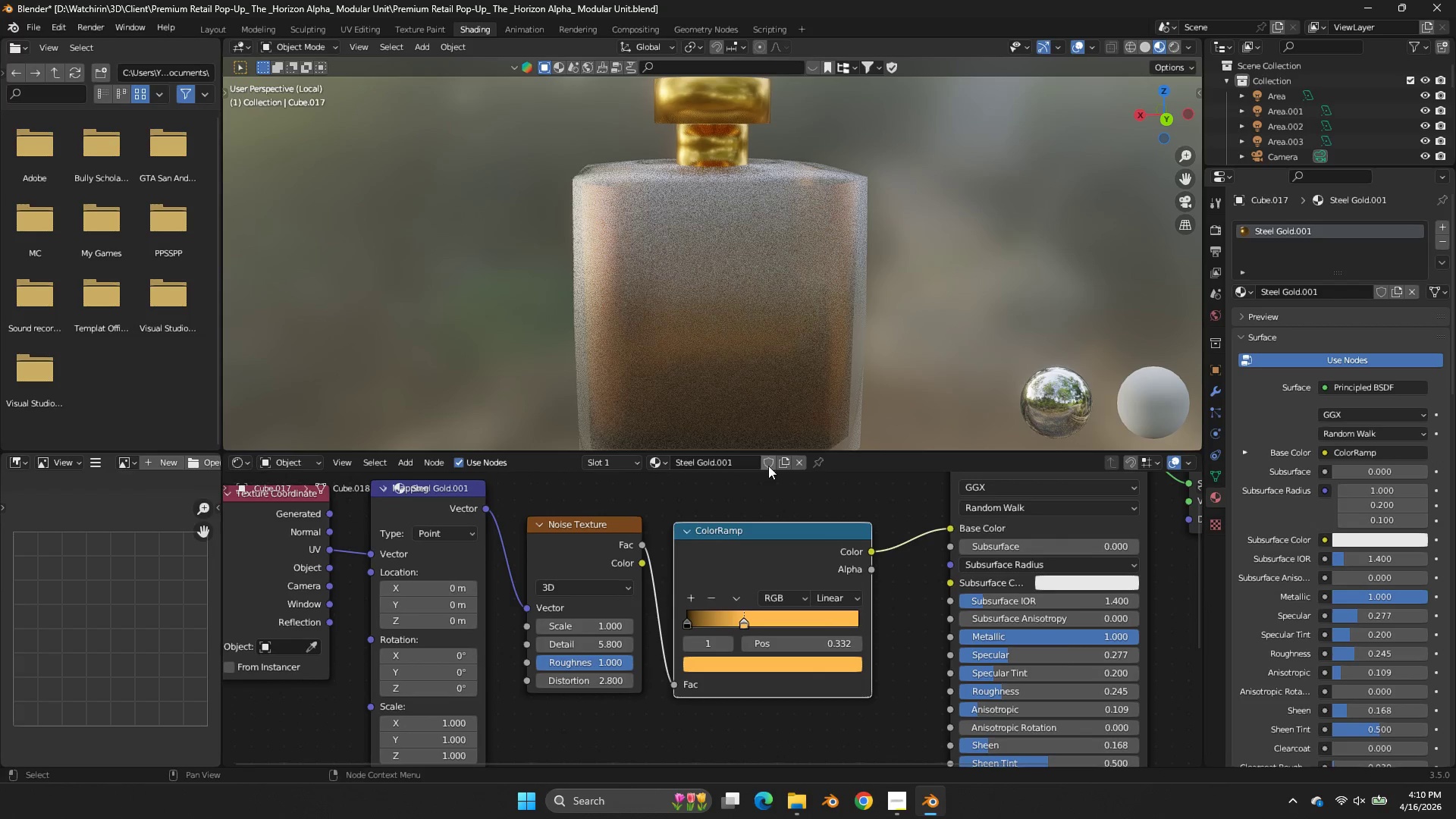 
left_click([755, 462])
 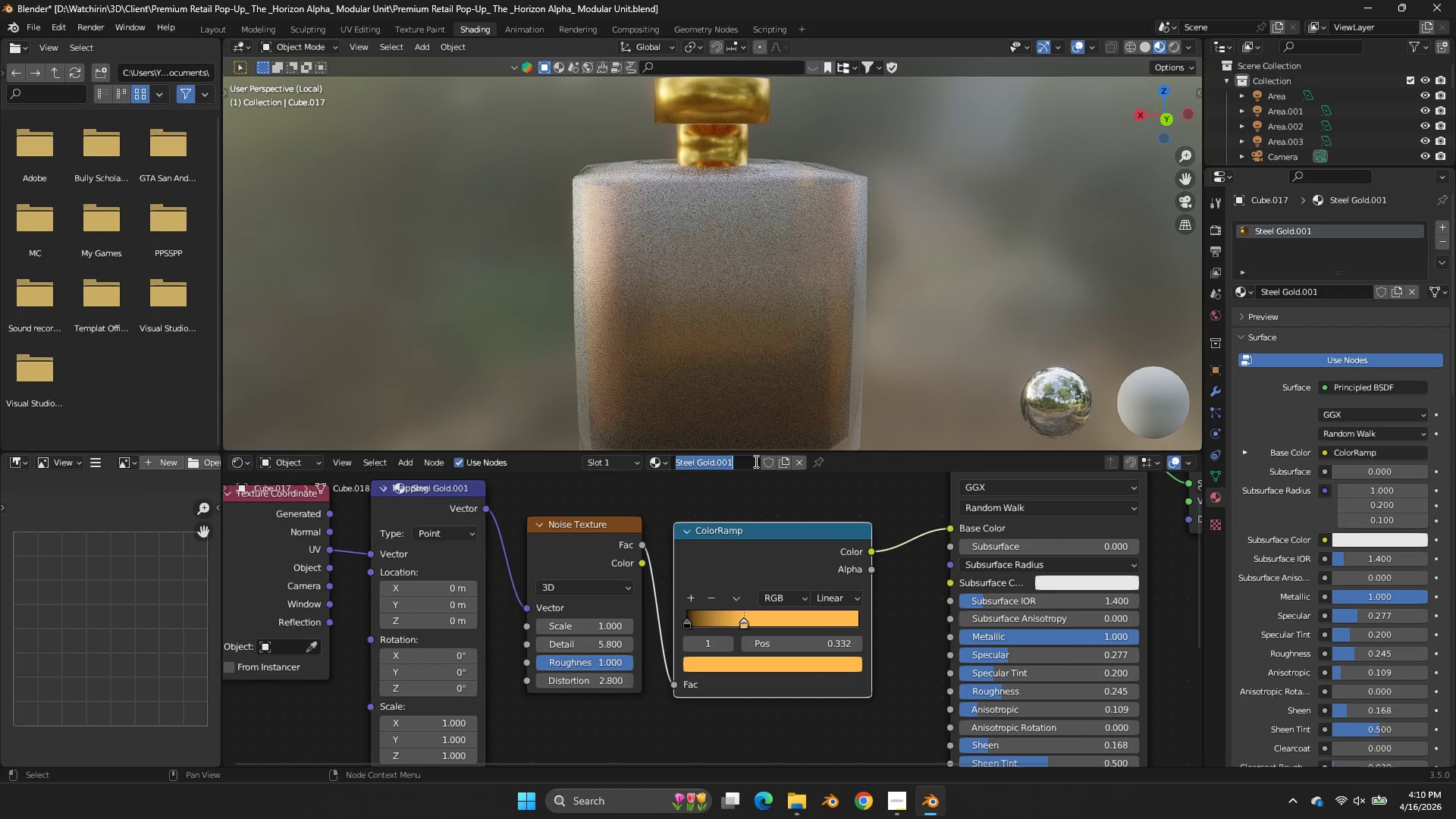 
type(cairan)
 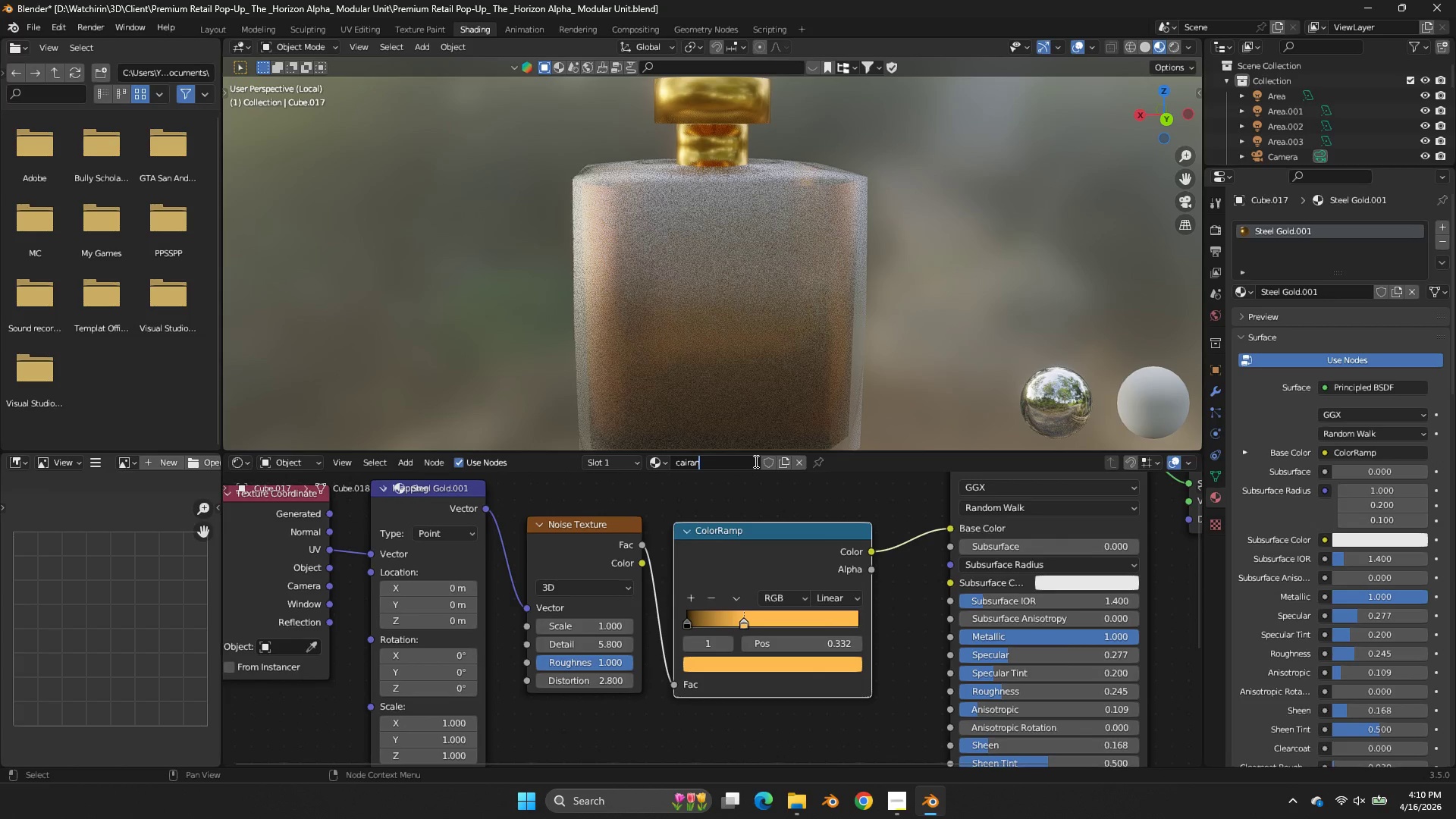 
key(Enter)
 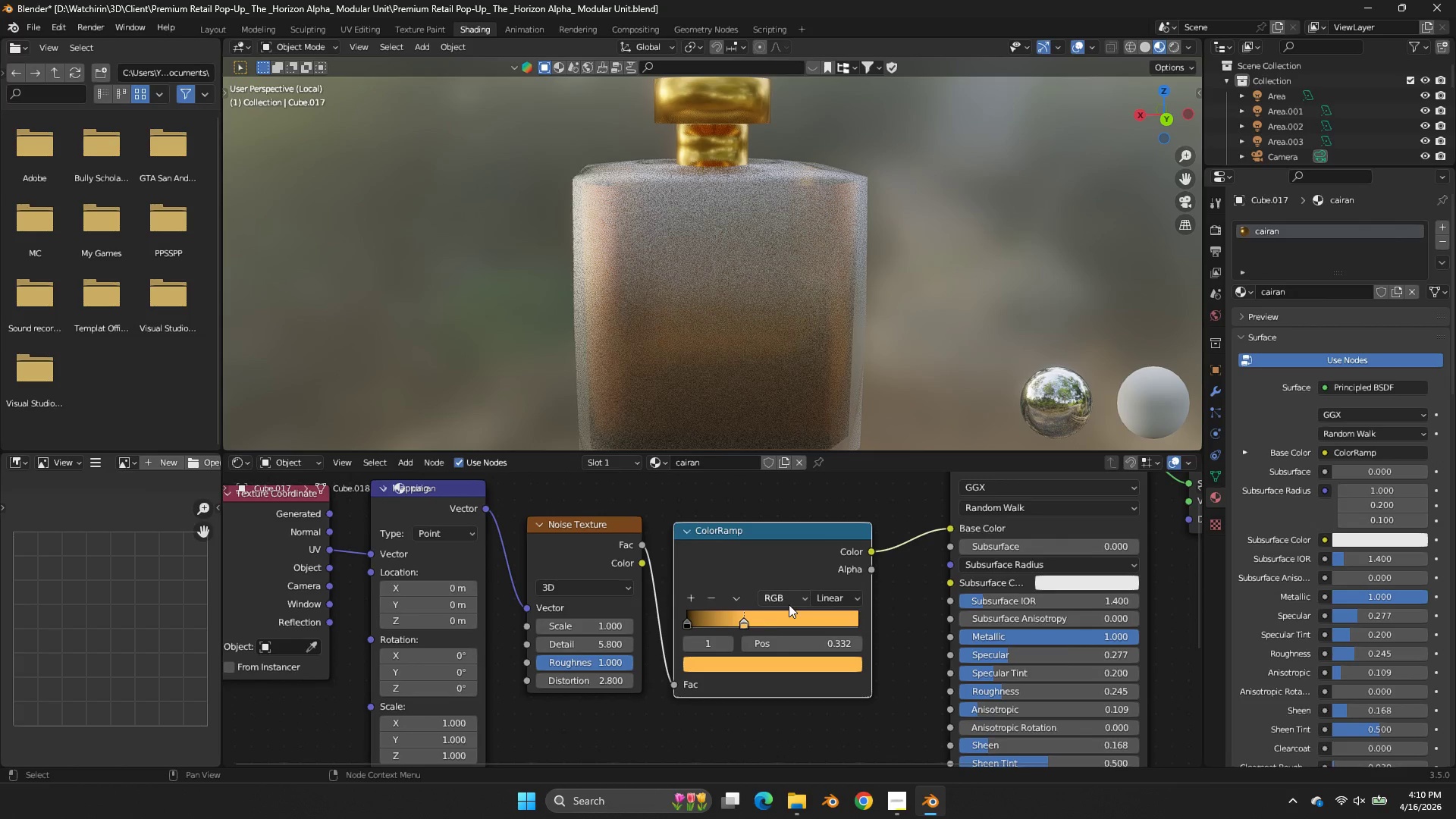 
left_click([745, 623])
 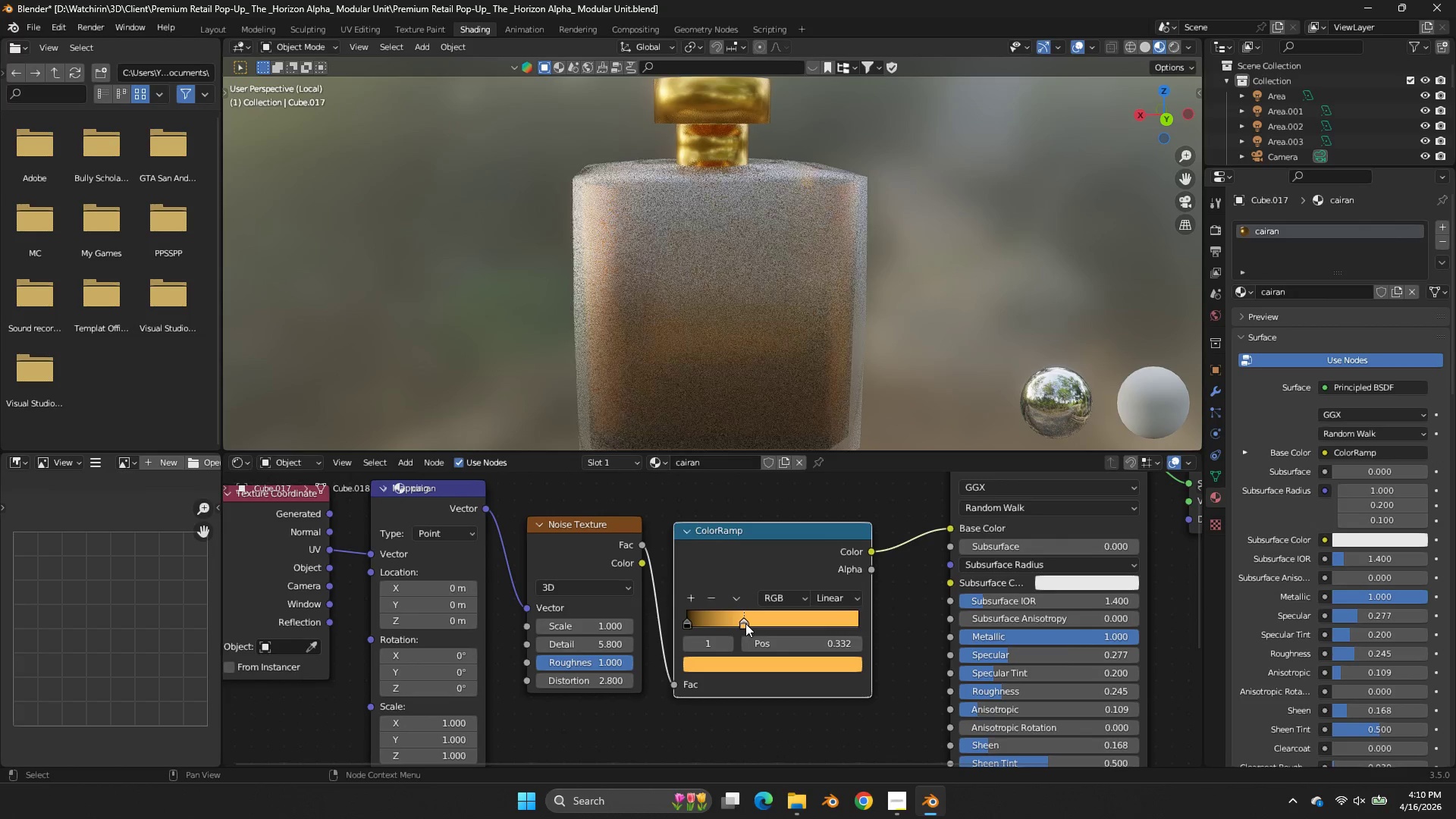 
left_click_drag(start_coordinate=[745, 623], to_coordinate=[780, 615])
 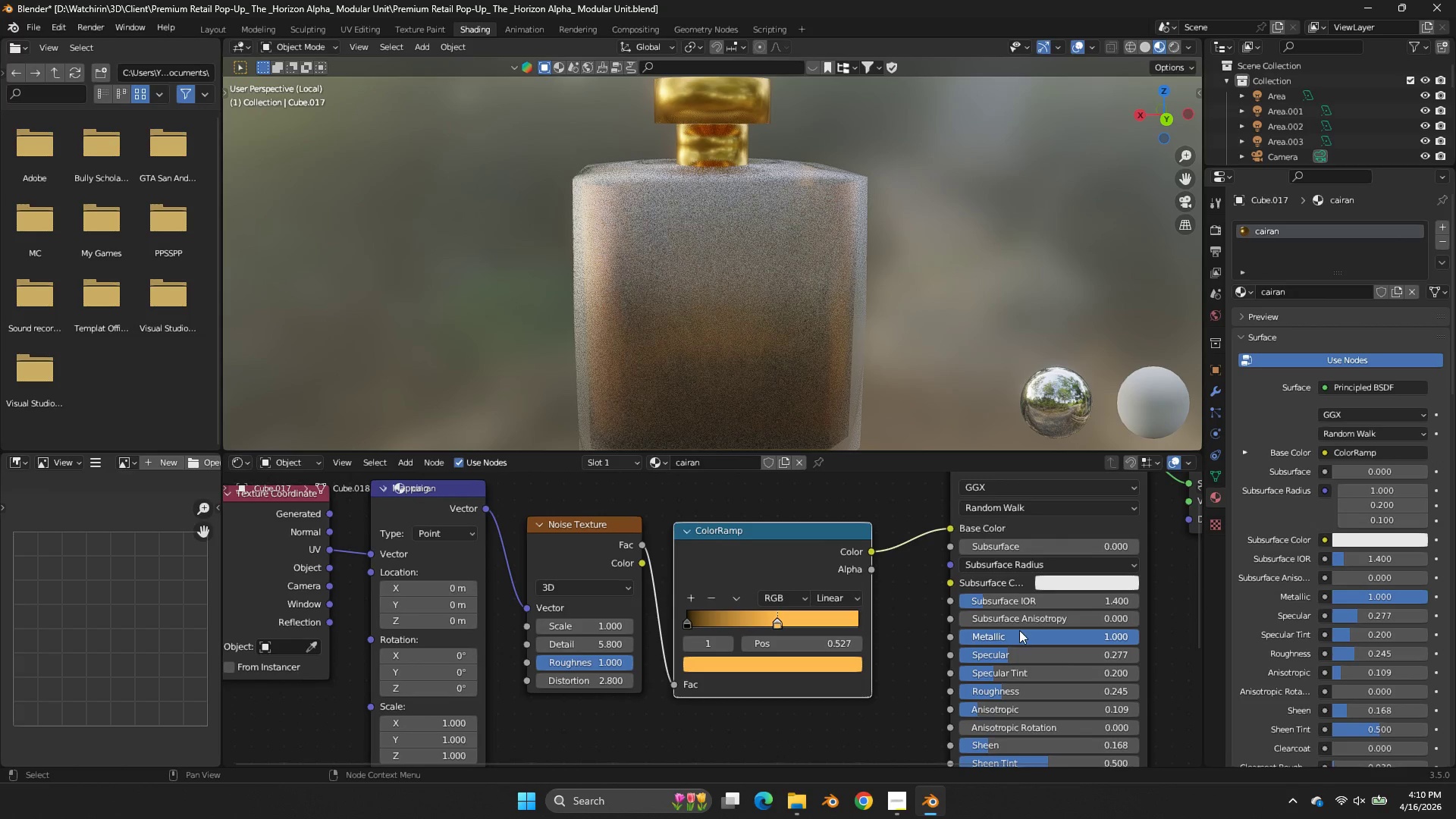 
left_click_drag(start_coordinate=[1031, 635], to_coordinate=[642, 425])
 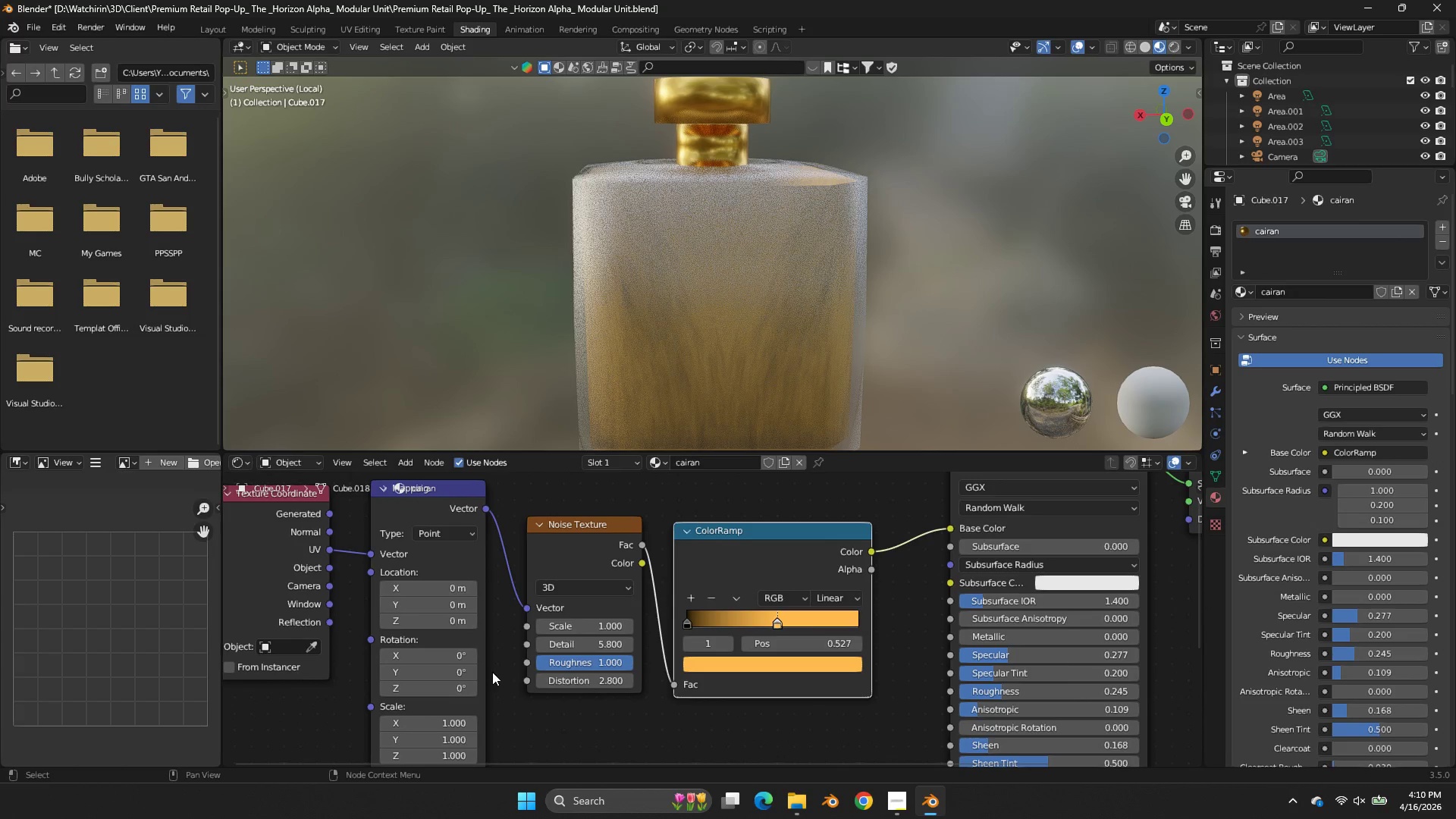 
scroll: coordinate [491, 672], scroll_direction: down, amount: 1.0
 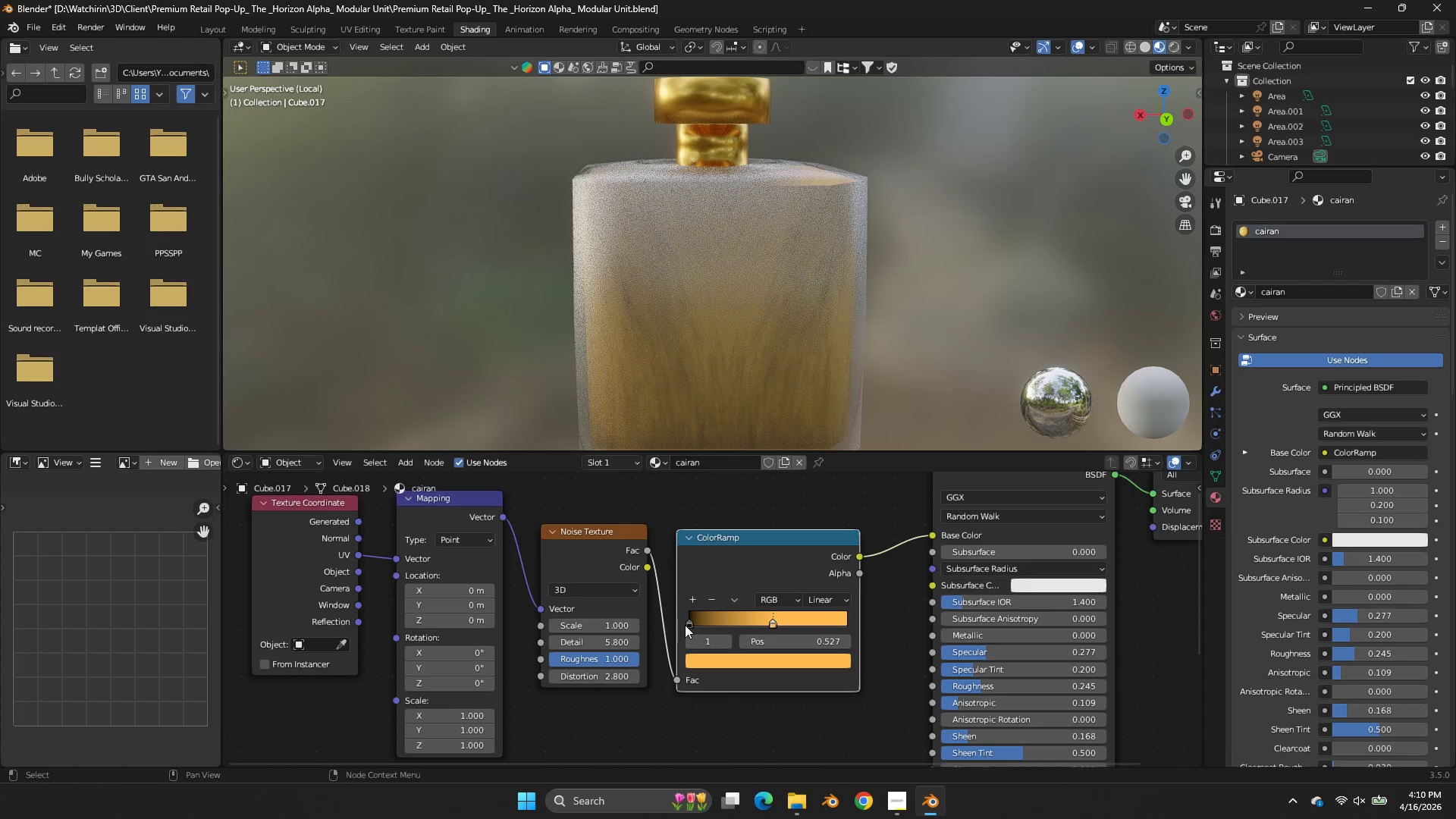 
left_click_drag(start_coordinate=[690, 620], to_coordinate=[569, 610])
 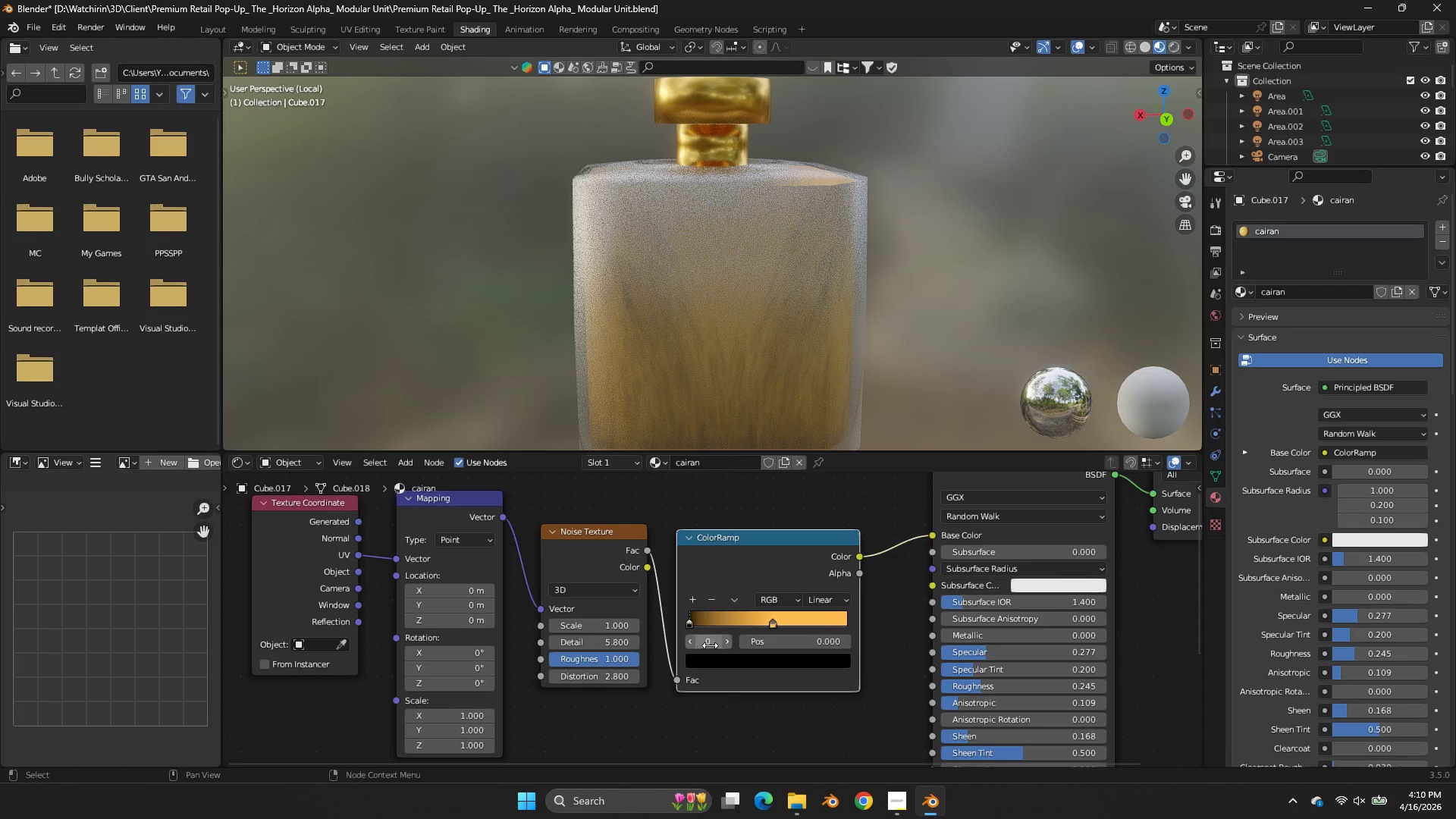 
left_click([714, 658])
 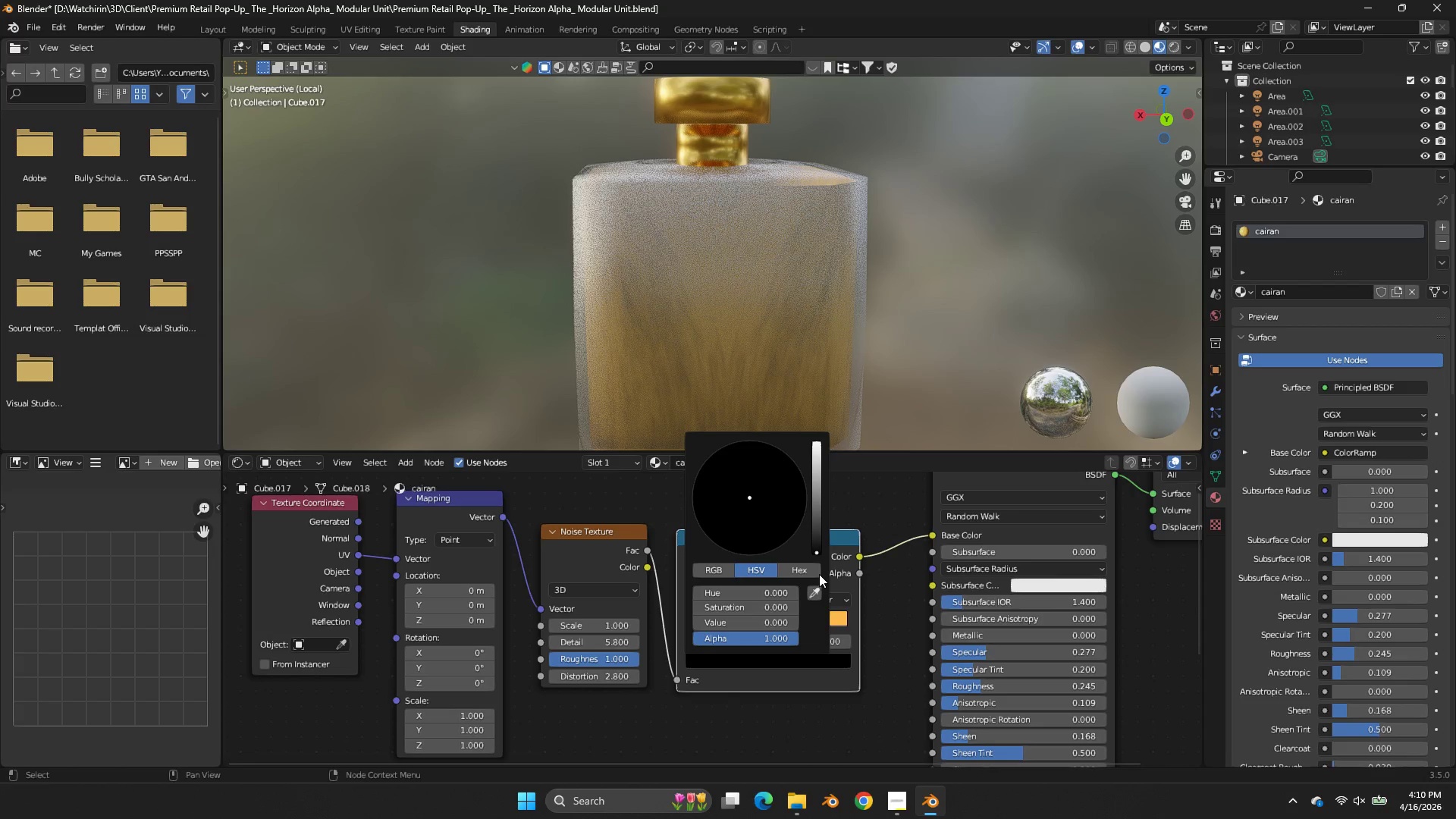 
left_click([817, 583])
 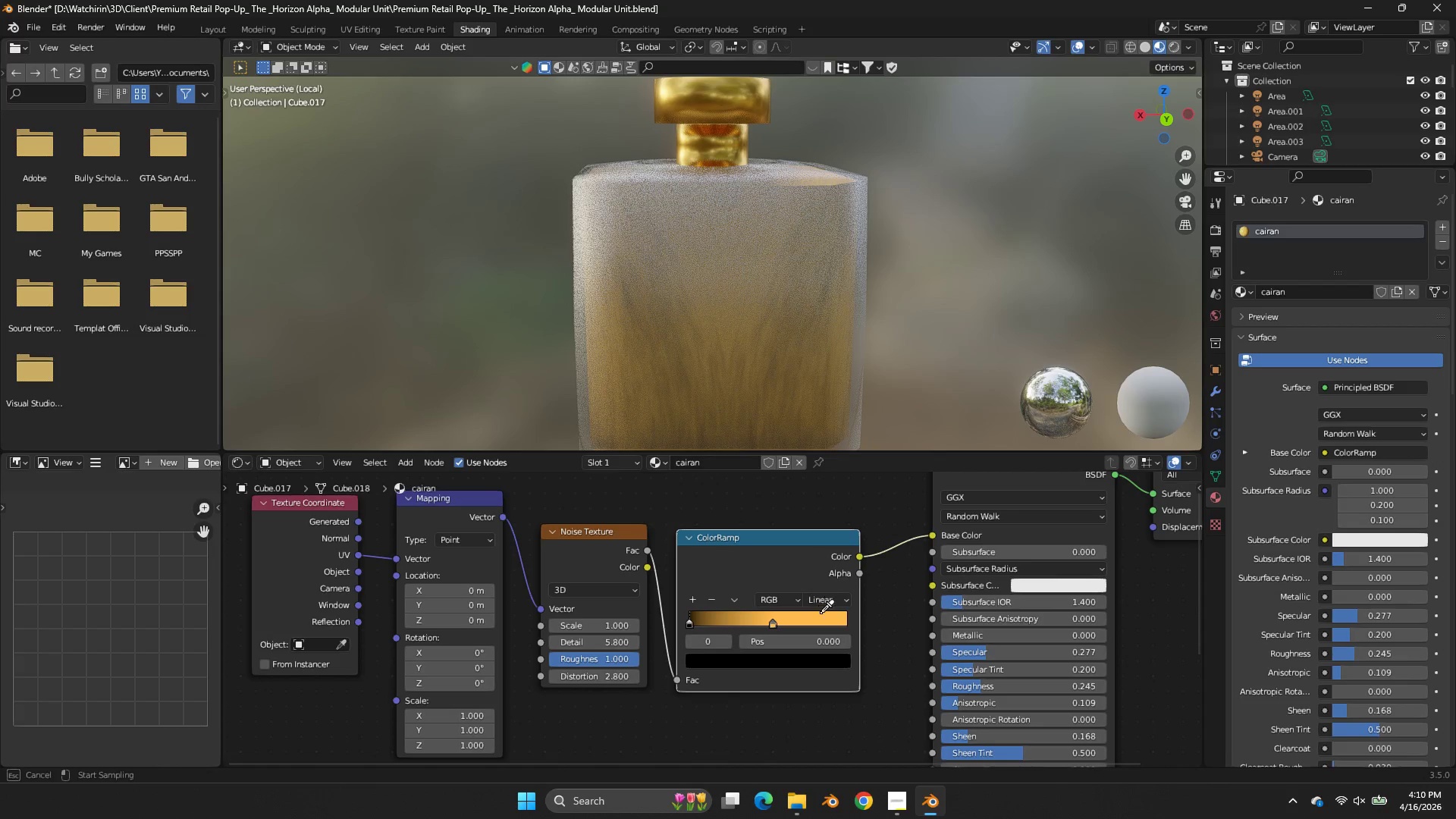 
double_click([821, 617])
 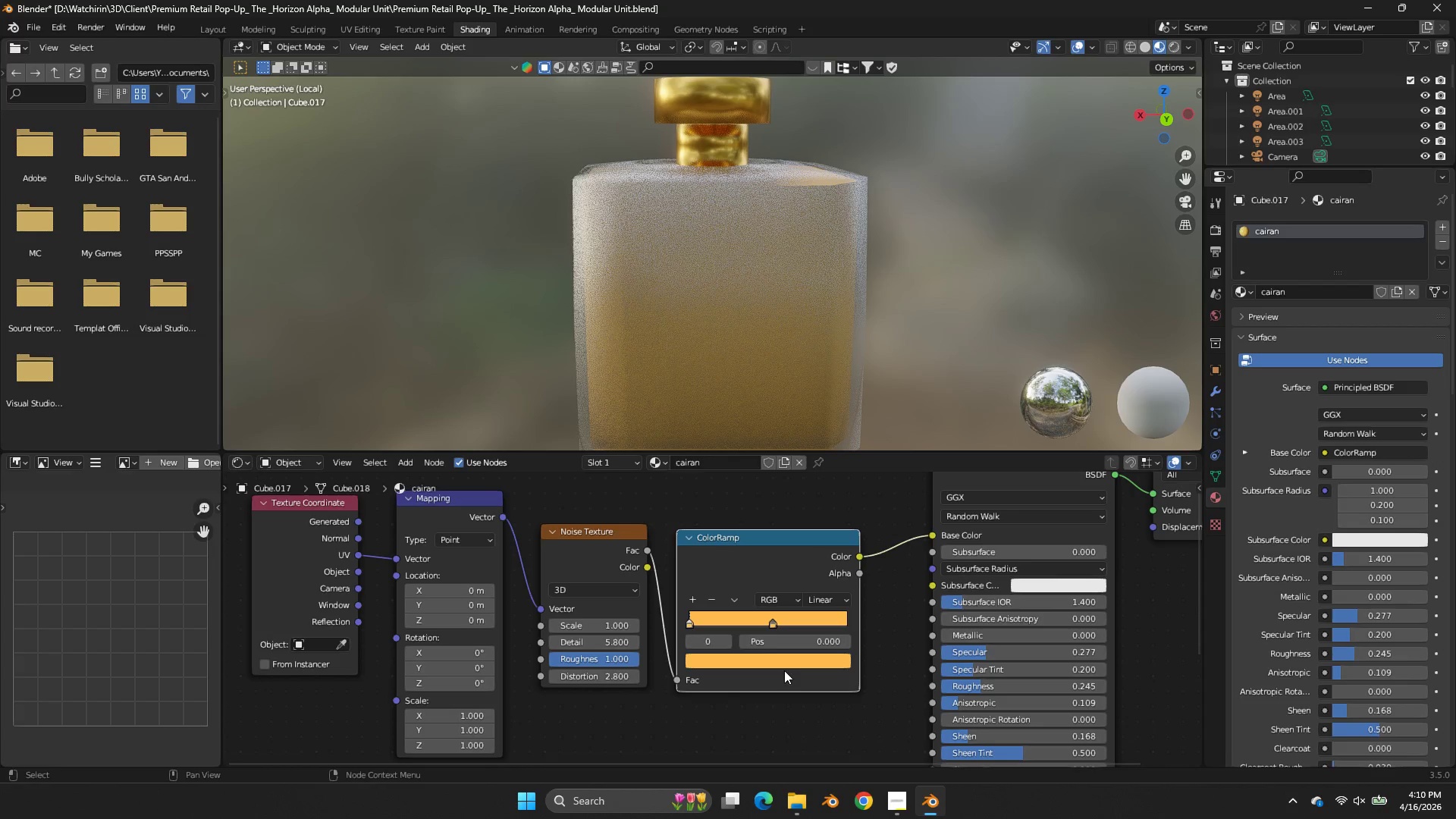 
double_click([784, 664])
 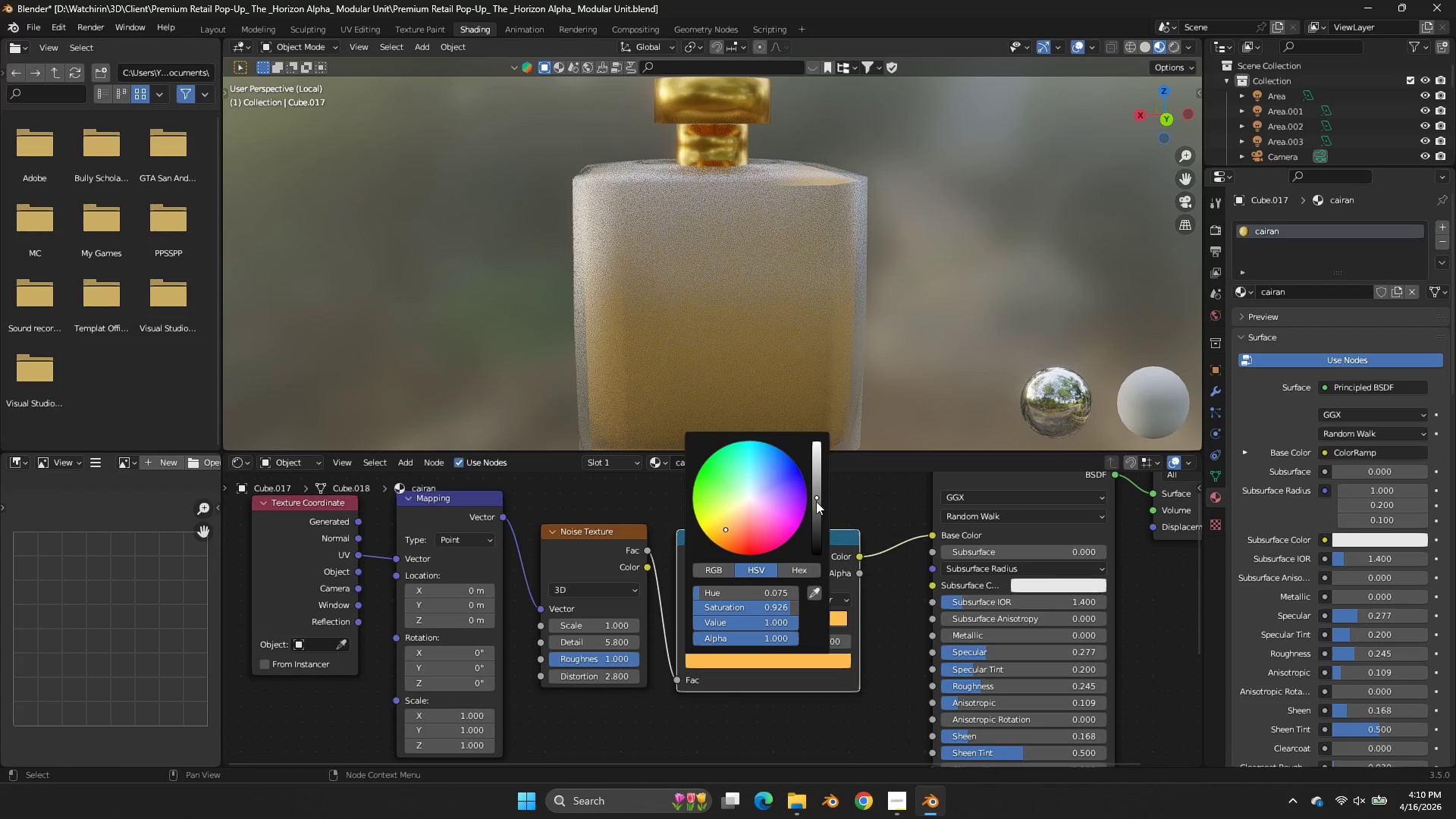 
left_click_drag(start_coordinate=[817, 504], to_coordinate=[818, 322])
 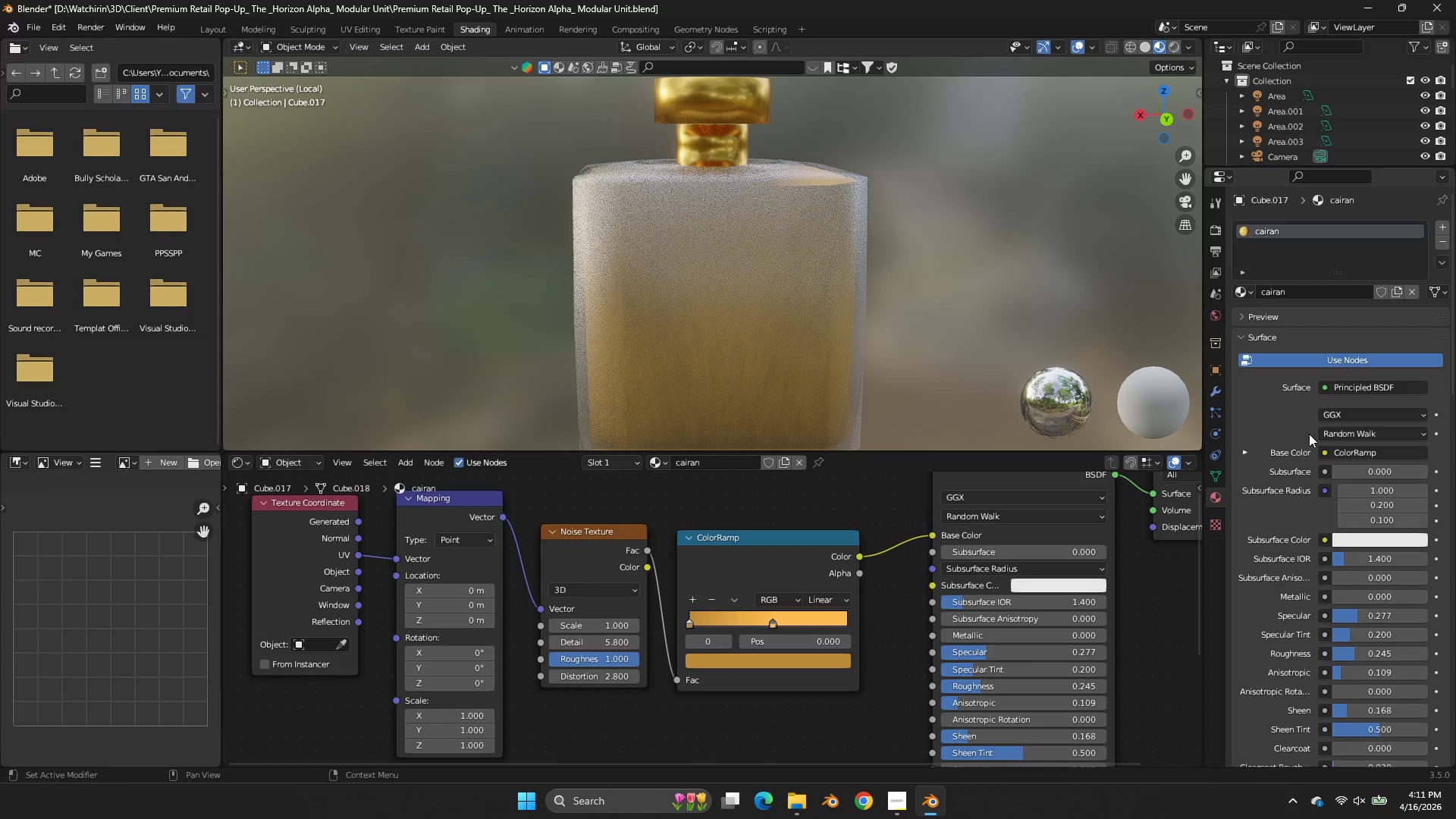 
left_click([1346, 389])
 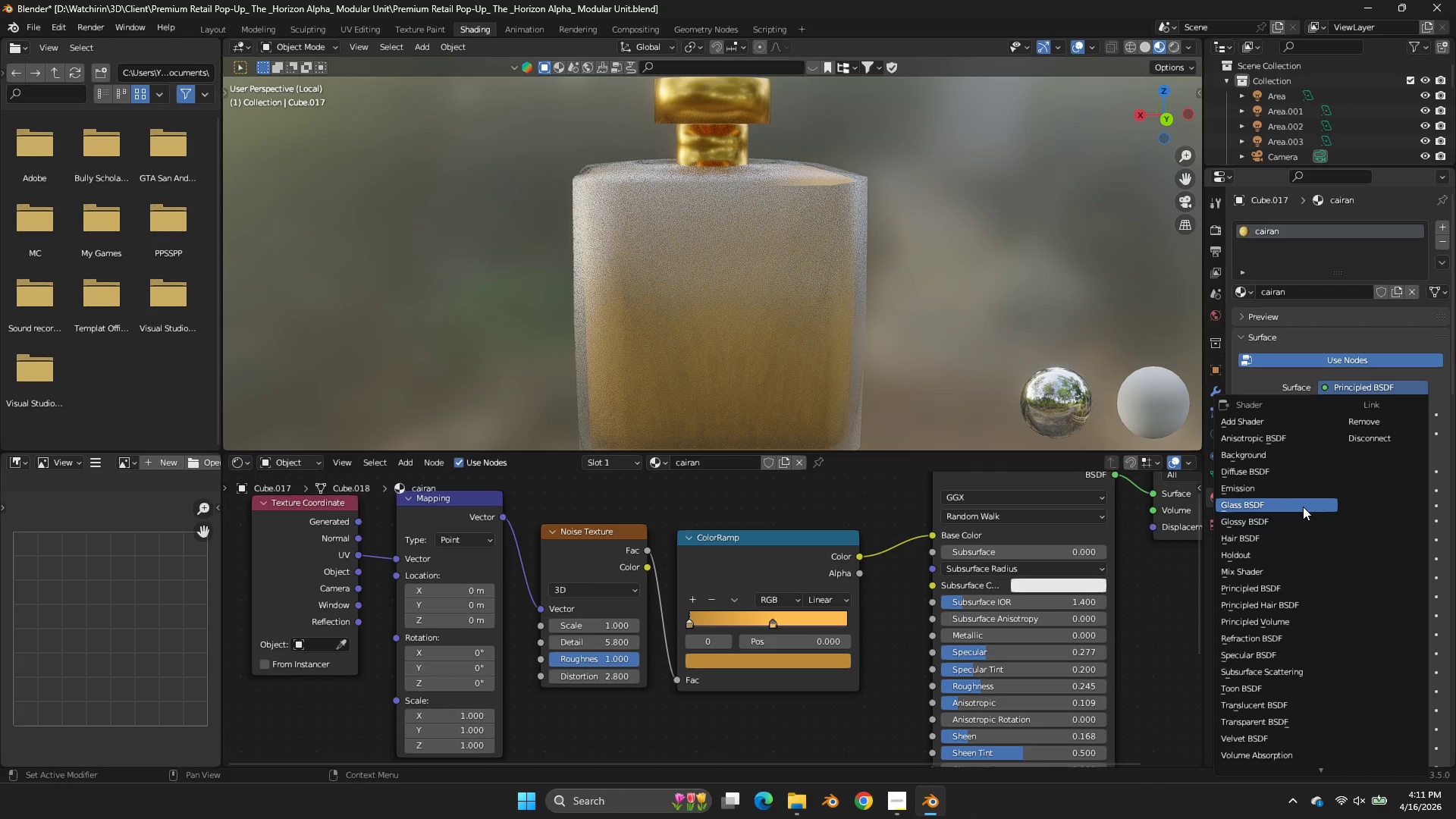 
left_click([1290, 504])
 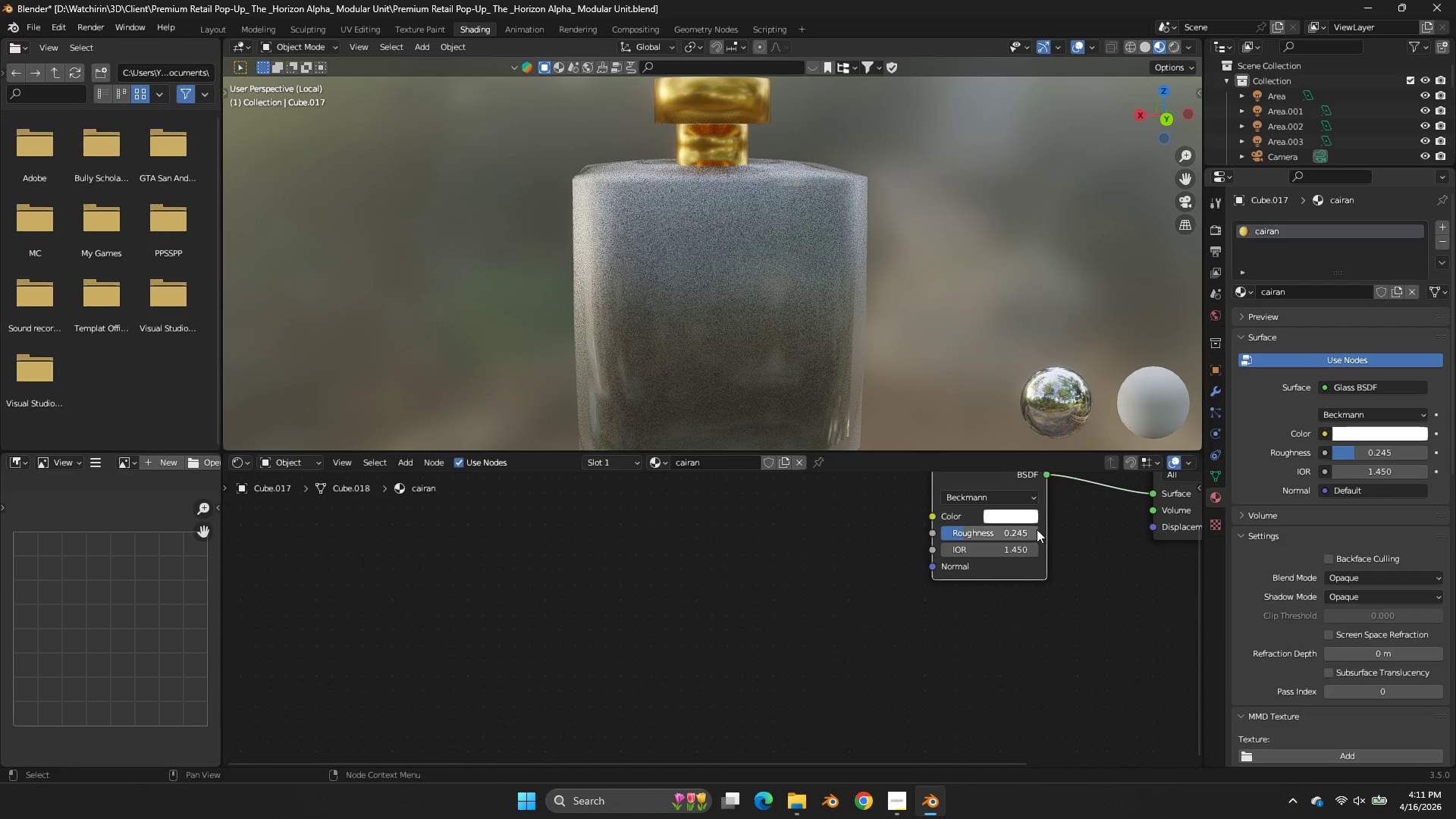 
double_click([1028, 519])
 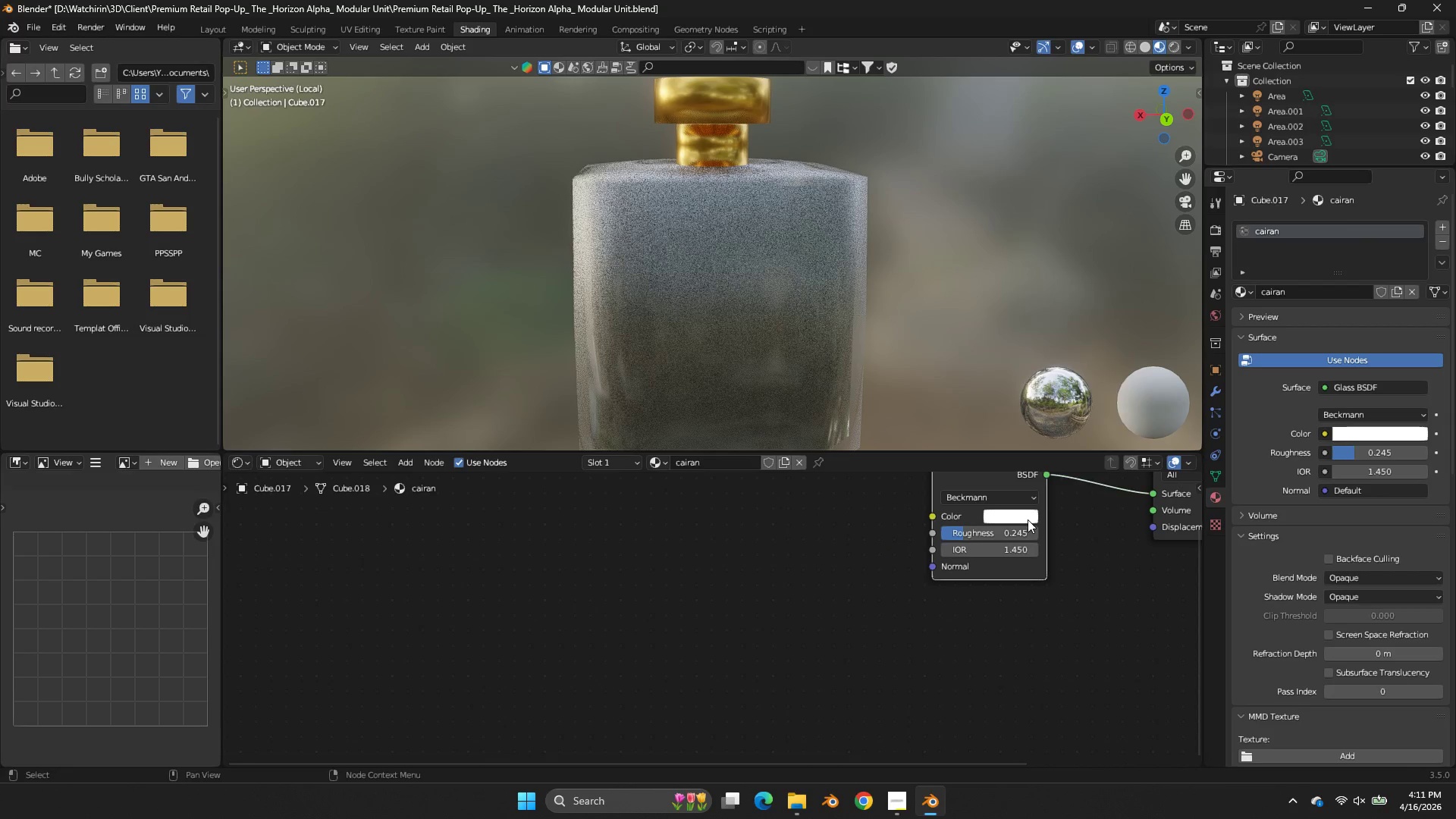 
triple_click([1028, 519])
 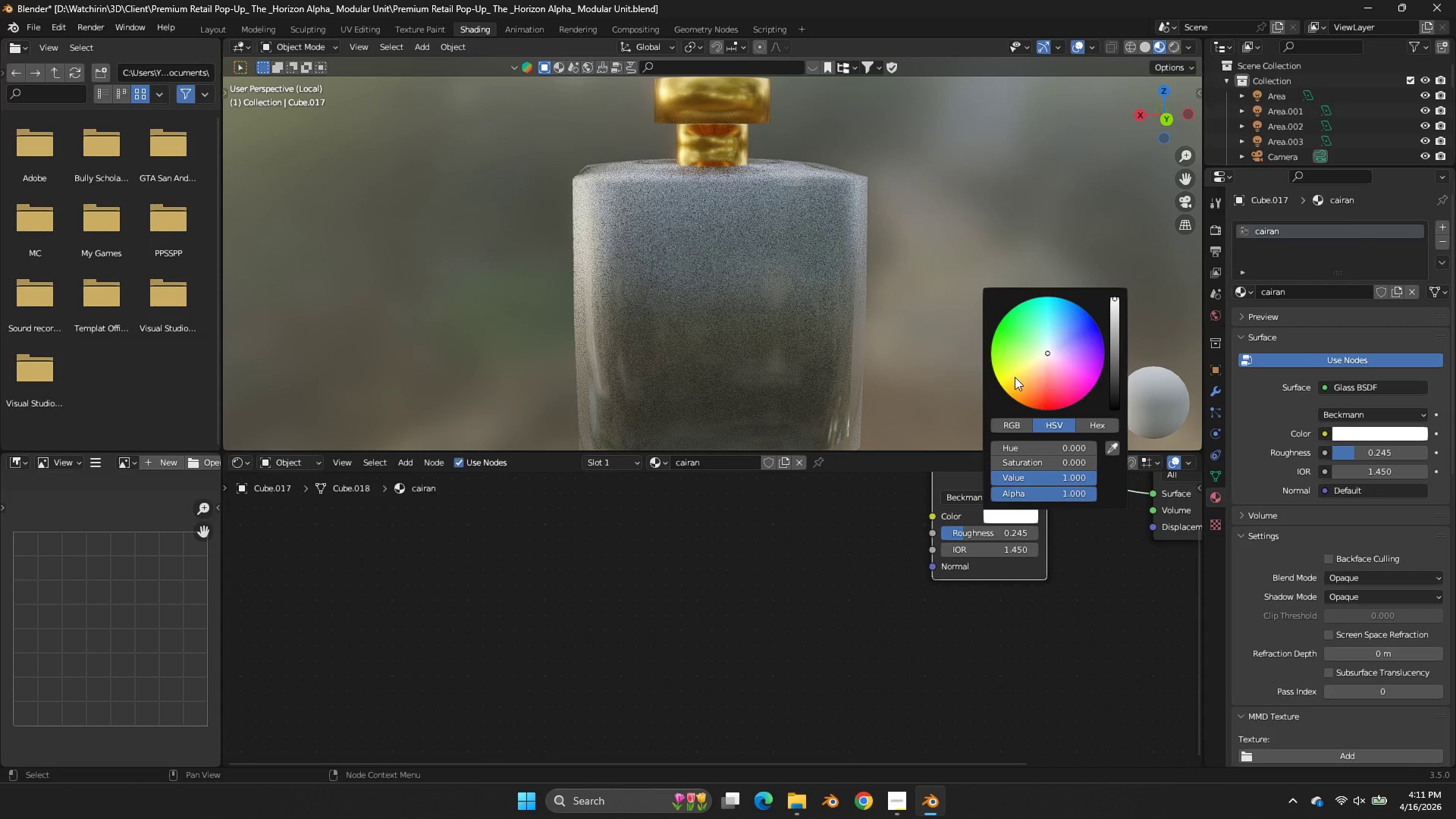 
left_click_drag(start_coordinate=[1021, 376], to_coordinate=[660, 375])
 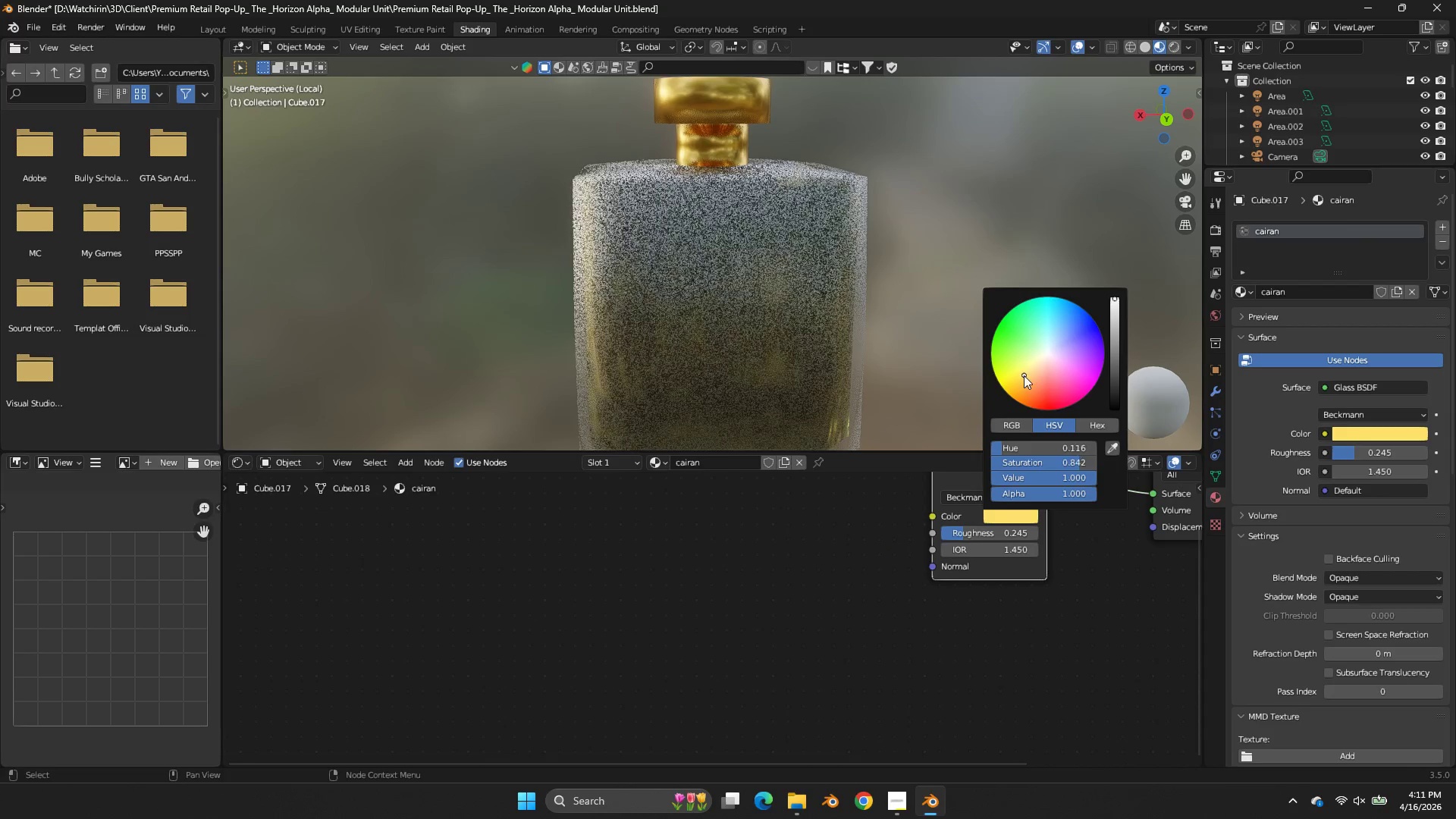 
double_click([1024, 375])
 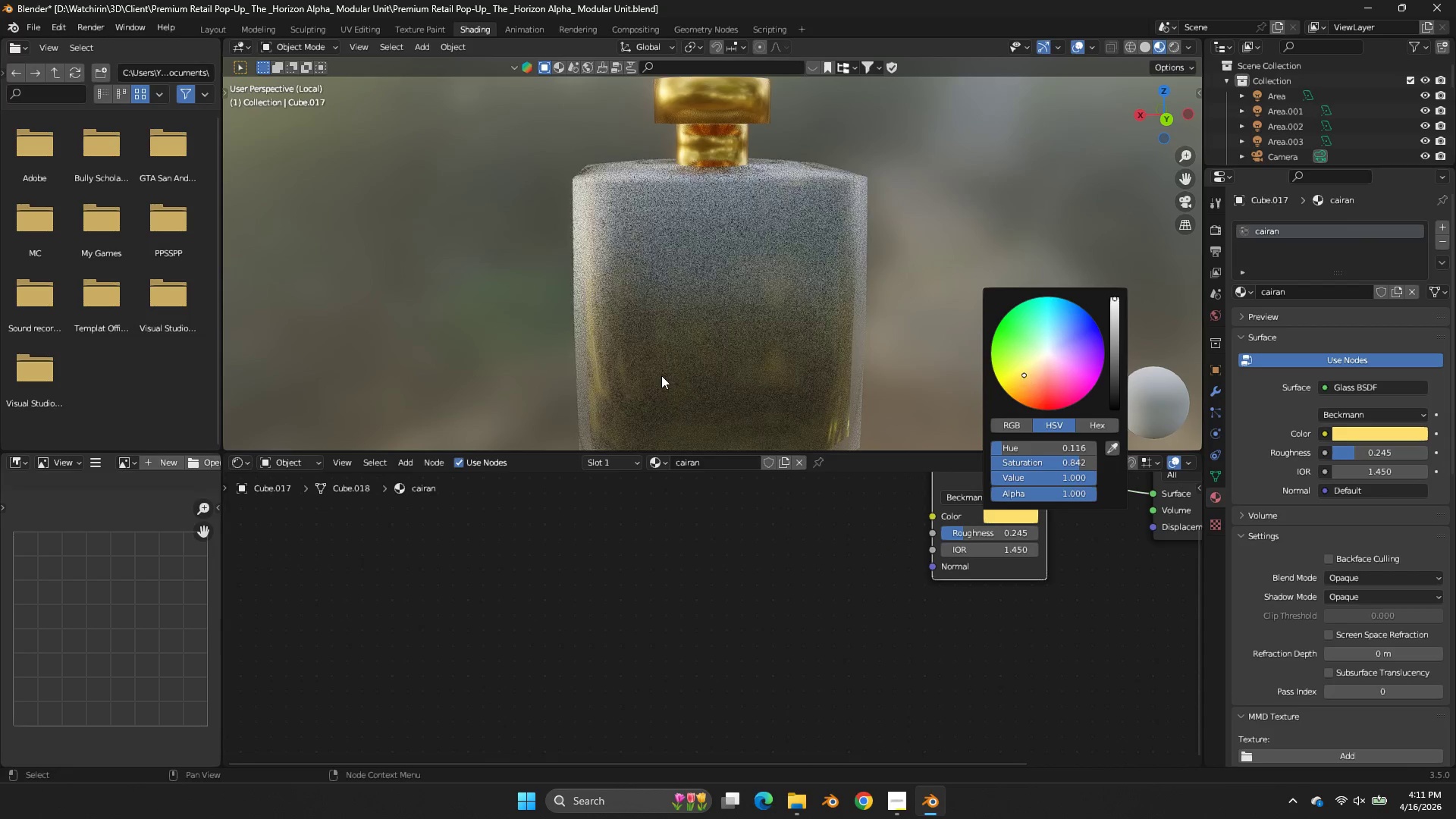 
left_click_drag(start_coordinate=[1025, 375], to_coordinate=[667, 372])
 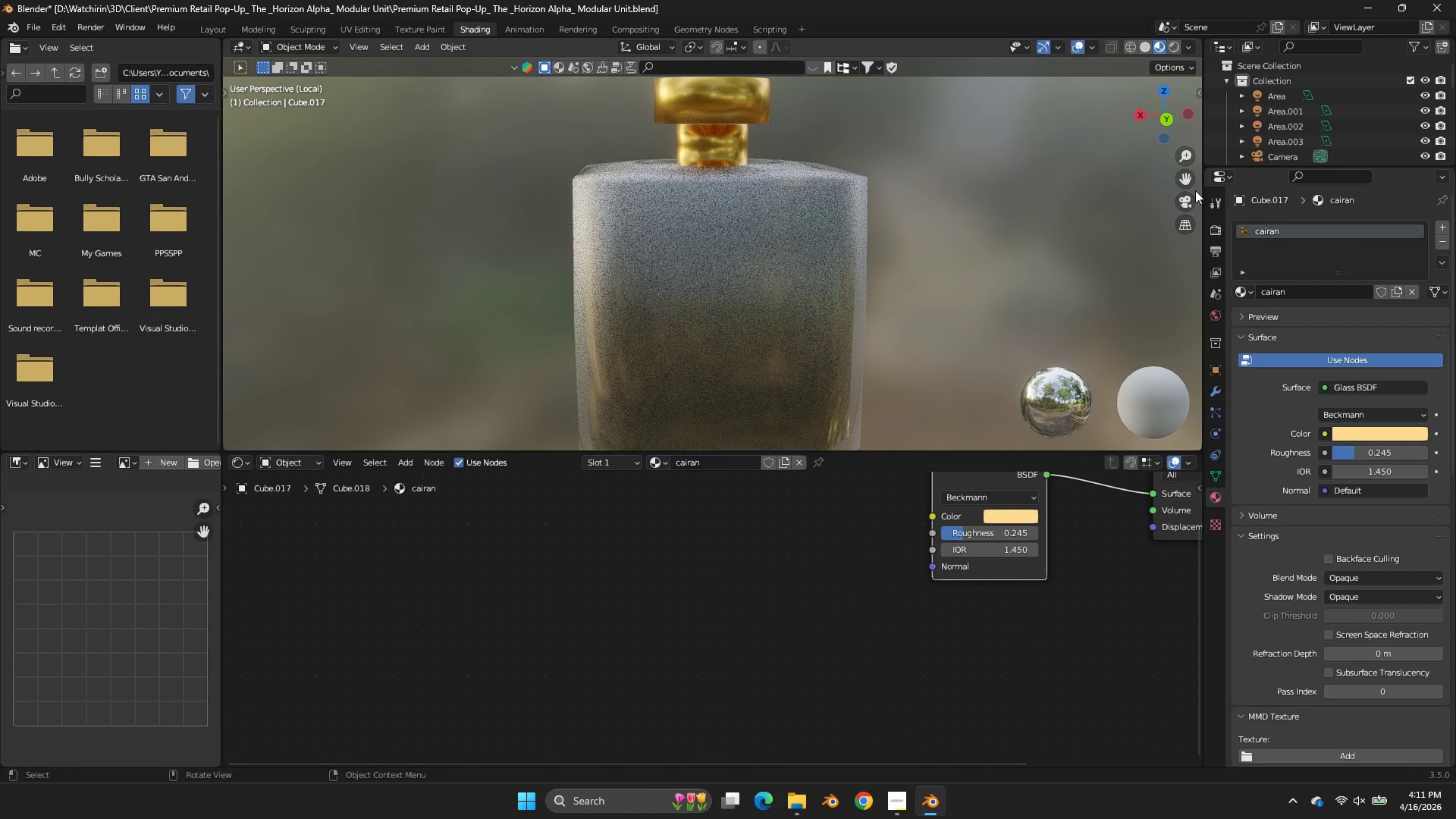 
left_click_drag(start_coordinate=[1183, 182], to_coordinate=[1049, 166])
 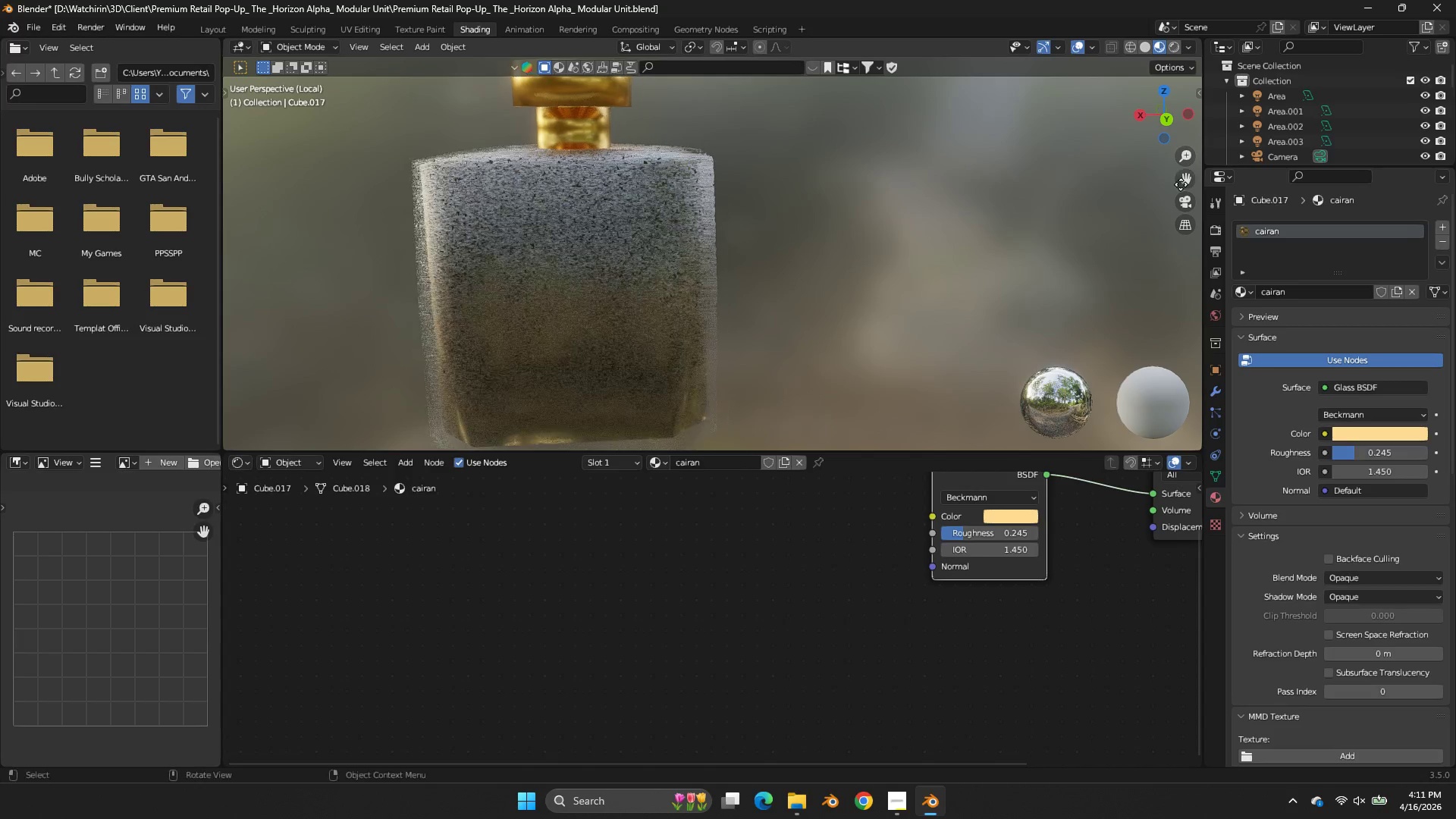 
double_click([1183, 182])
 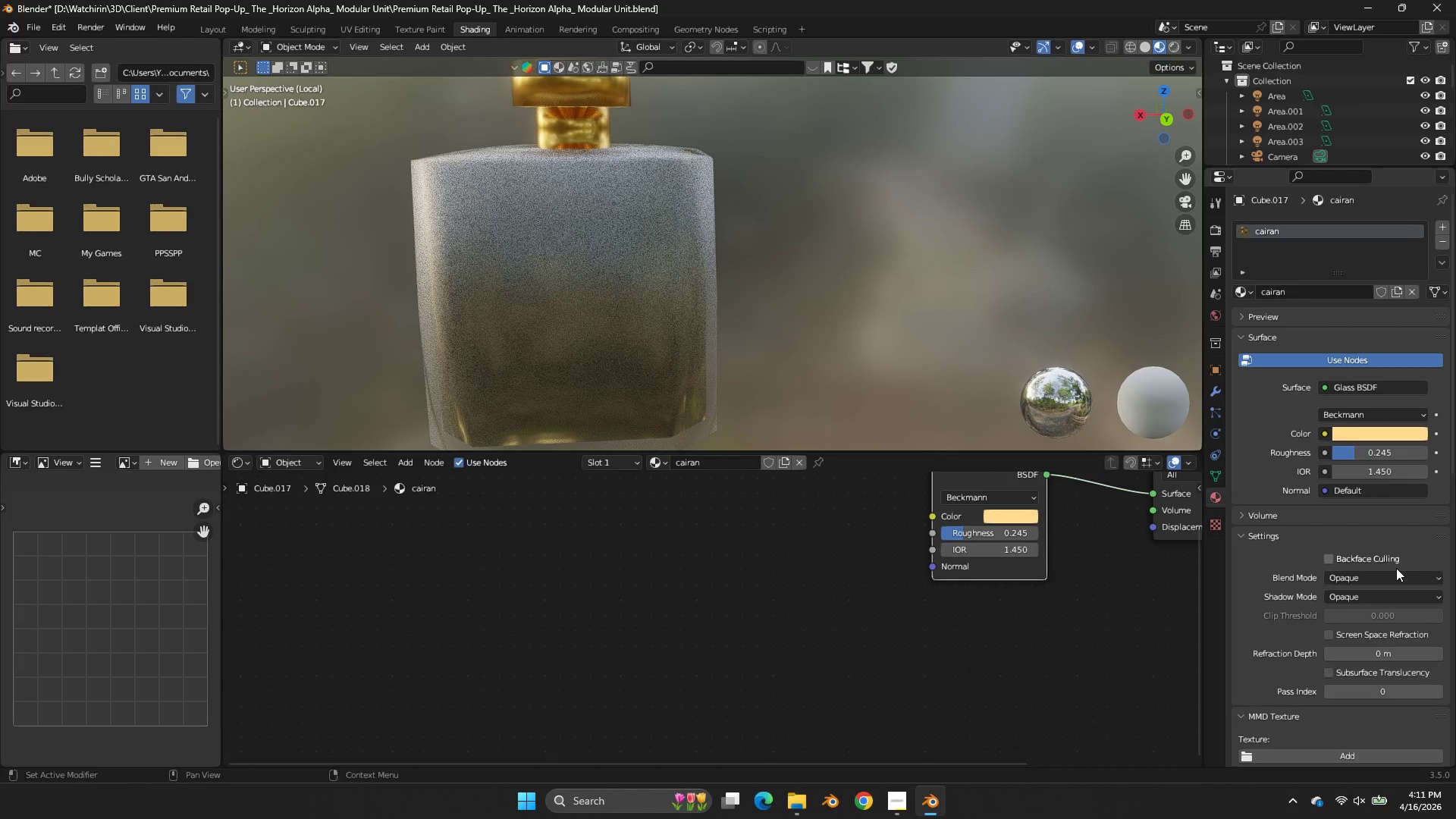 
left_click([1392, 579])
 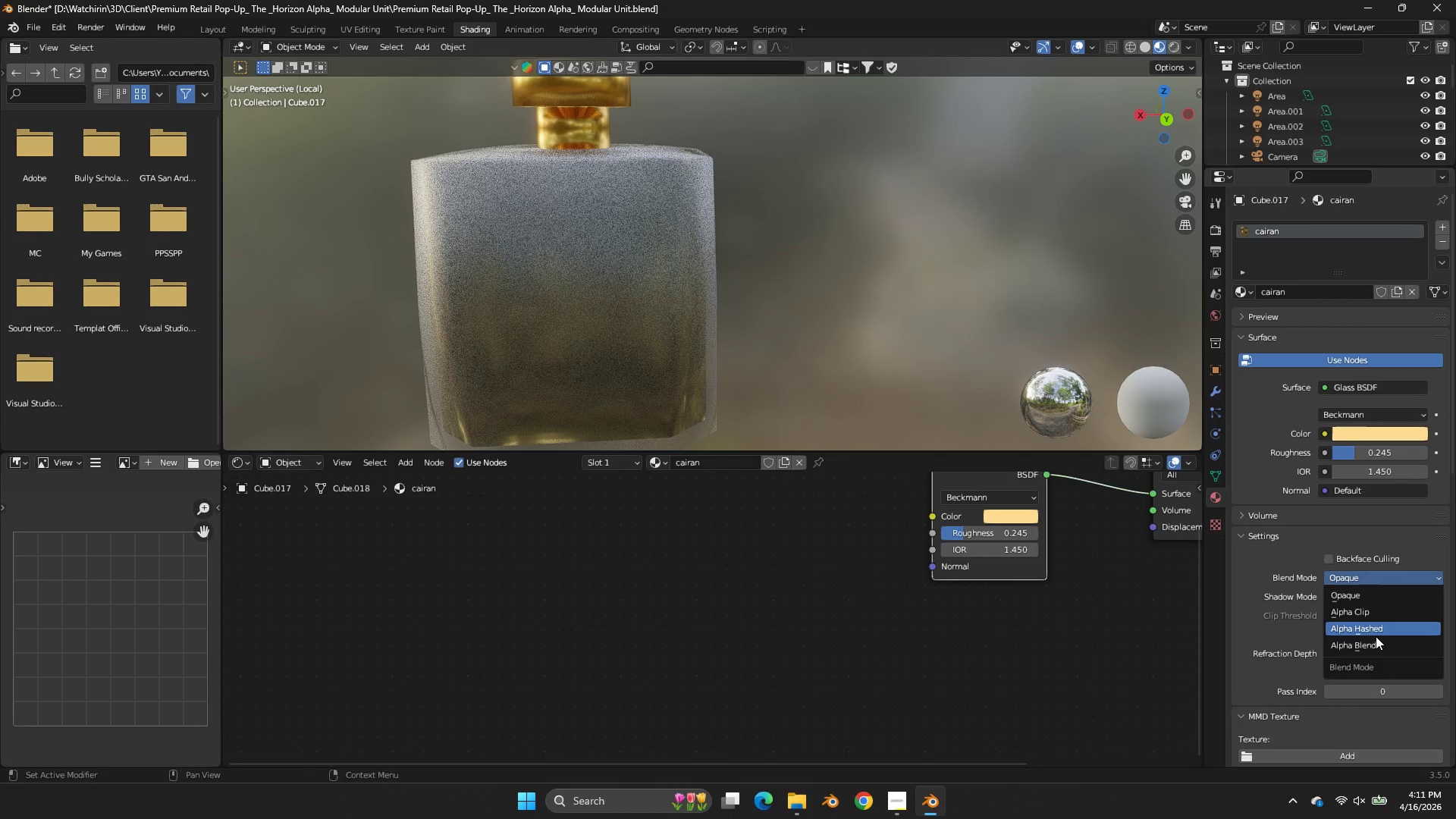 
left_click([1375, 636])
 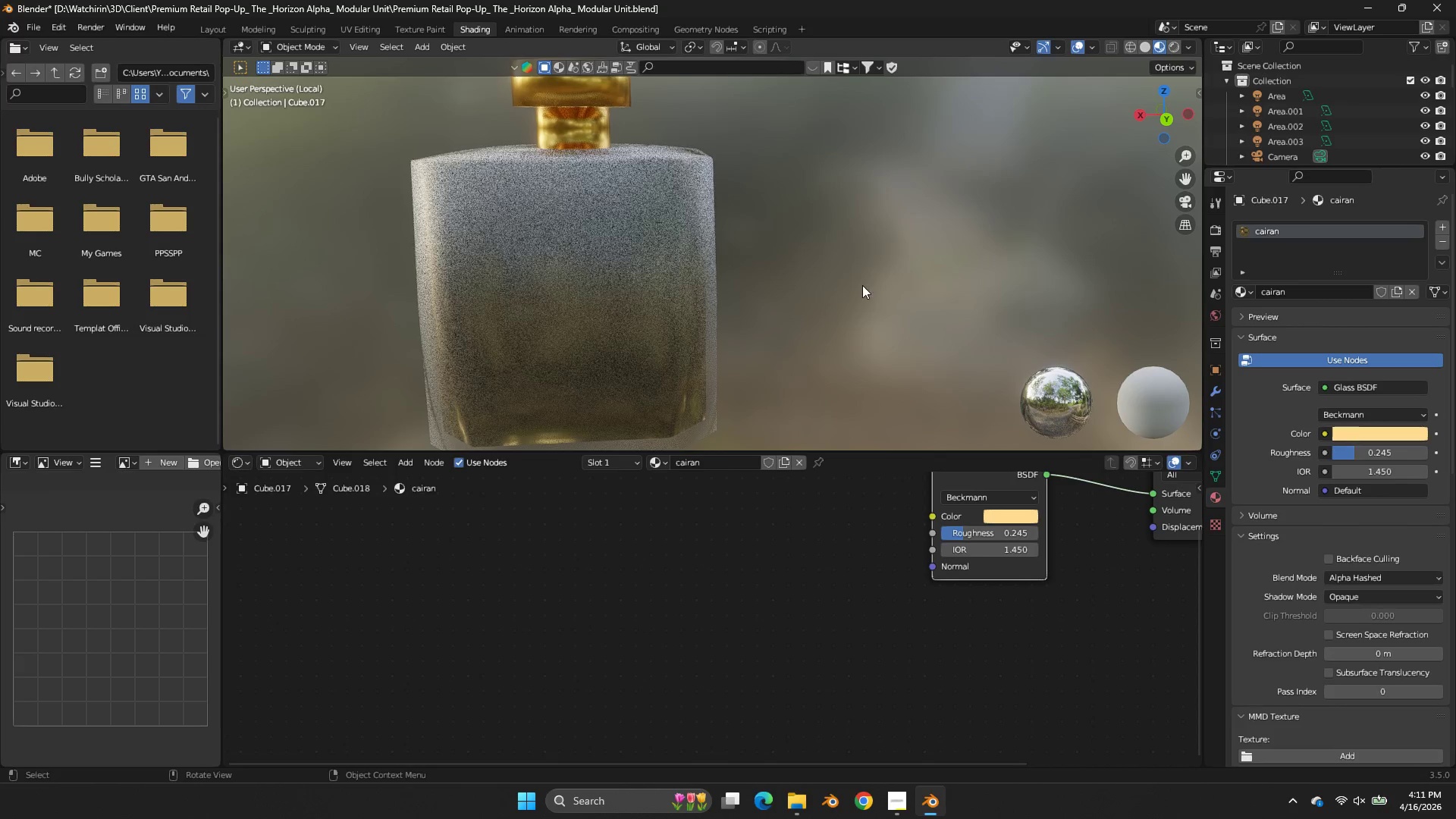 
scroll: coordinate [862, 285], scroll_direction: up, amount: 1.0
 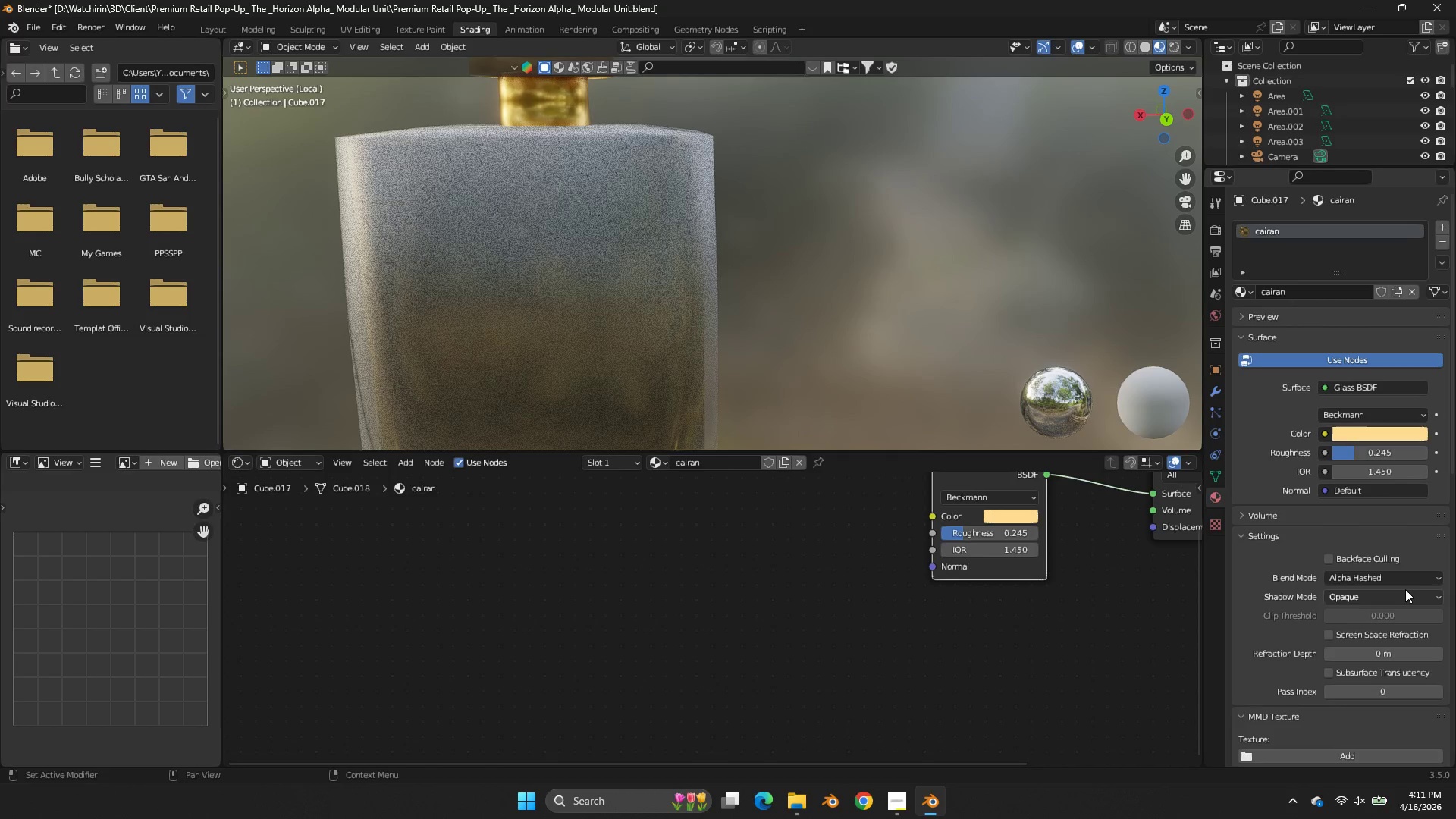 
left_click([1405, 591])
 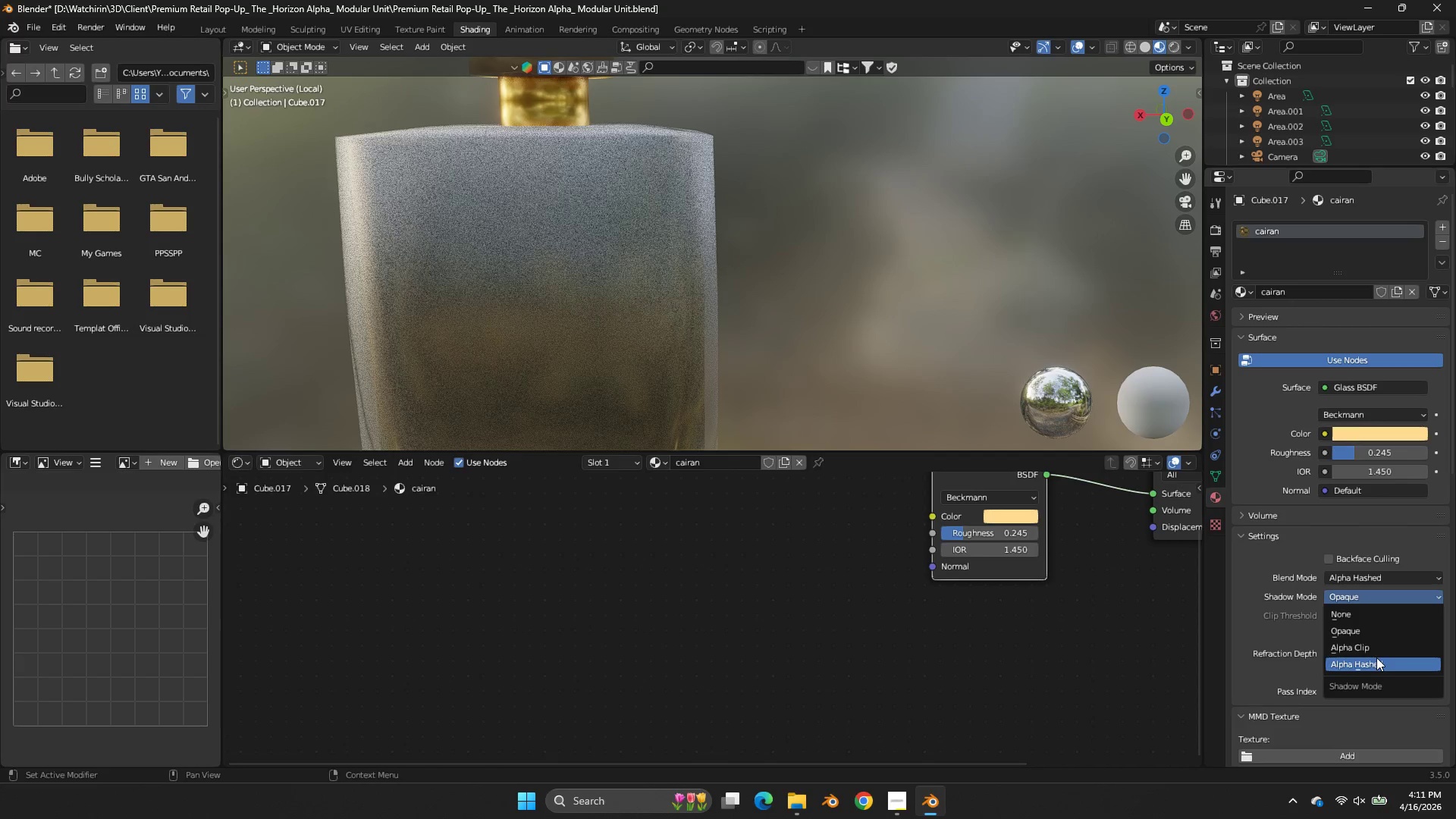 
left_click([1376, 657])
 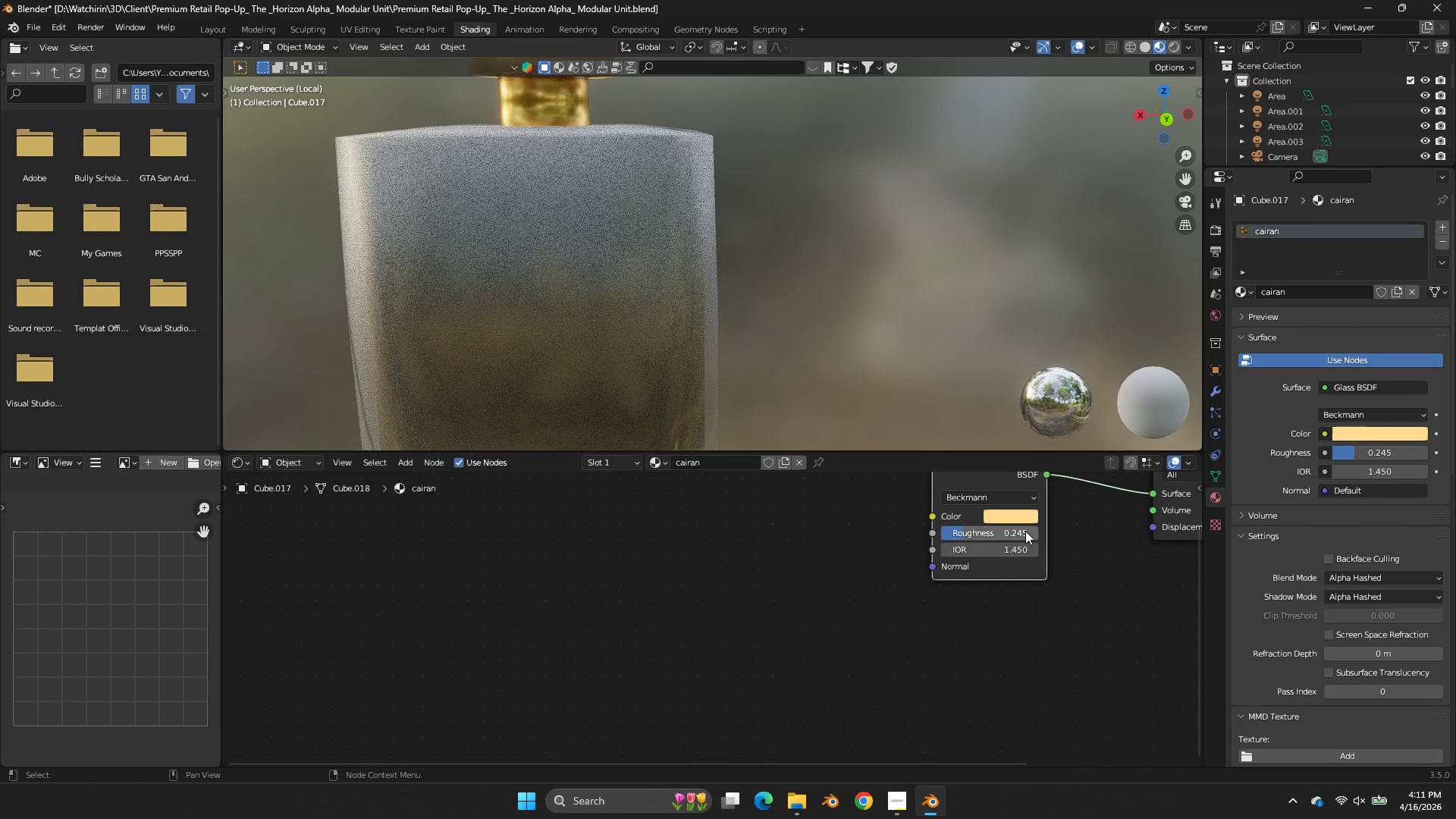 
left_click_drag(start_coordinate=[994, 527], to_coordinate=[666, 353])
 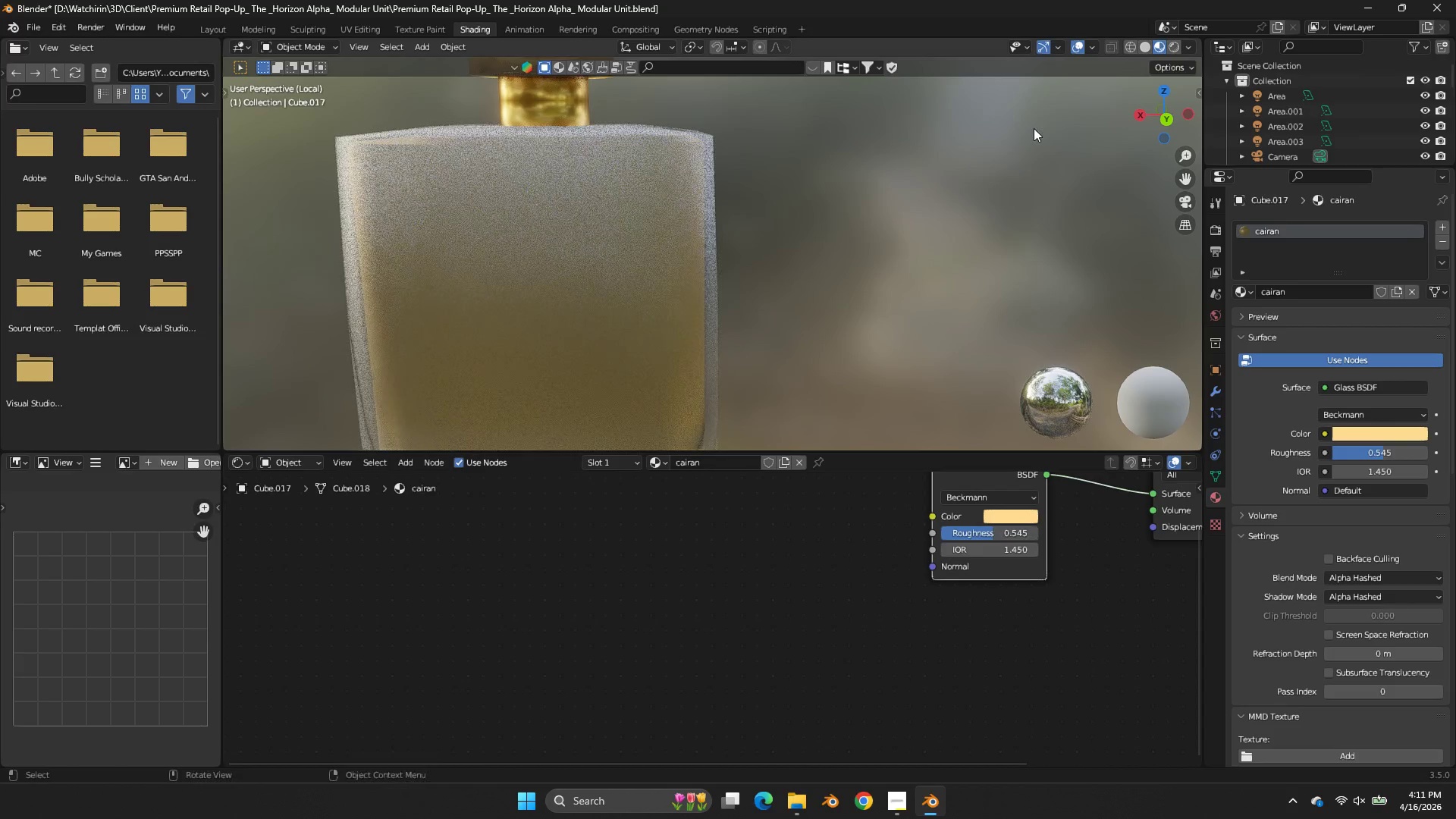 
left_click([1034, 127])
 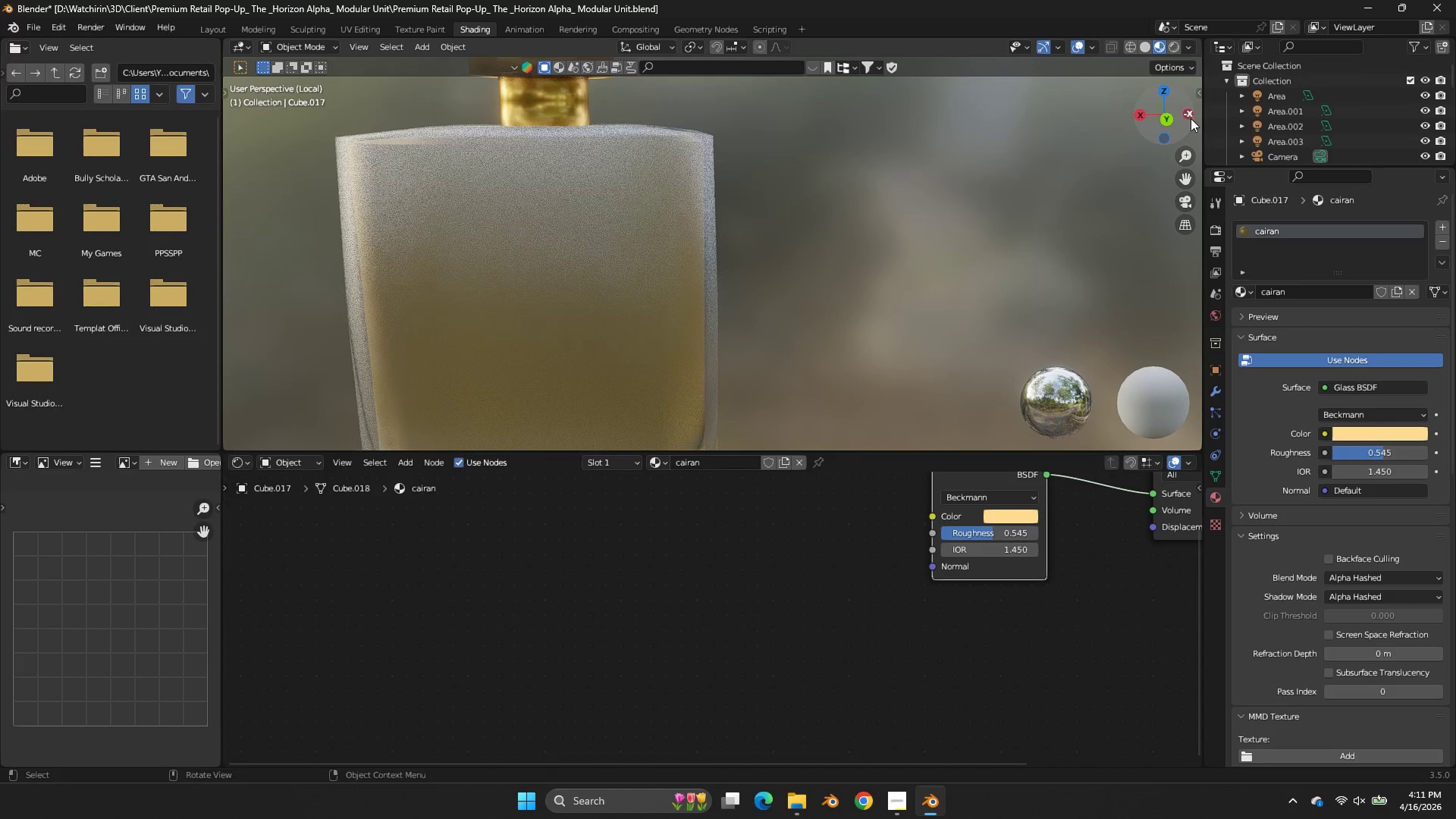 
left_click_drag(start_coordinate=[1191, 117], to_coordinate=[1198, 118])
 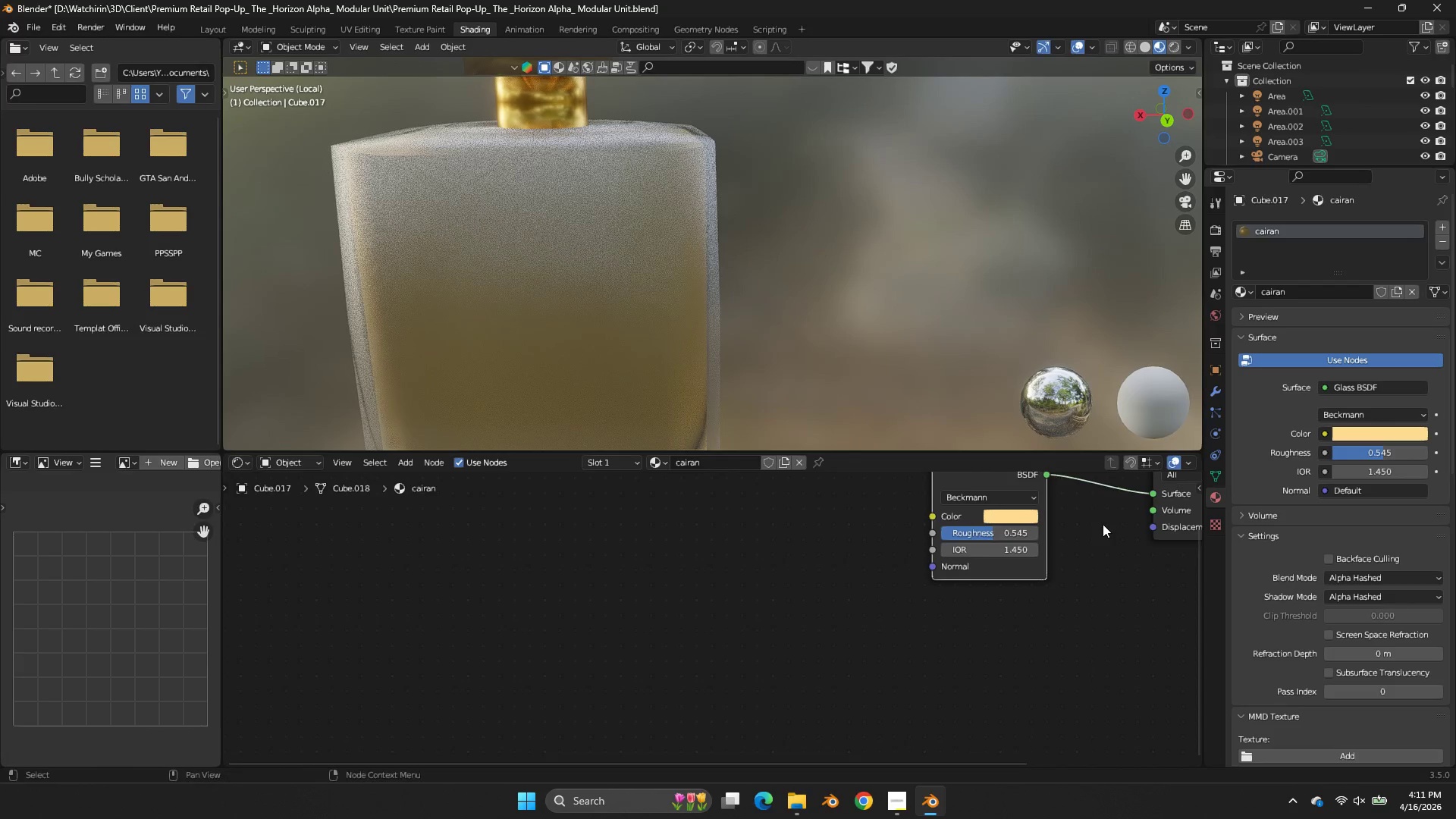 
scroll: coordinate [1106, 538], scroll_direction: down, amount: 5.0
 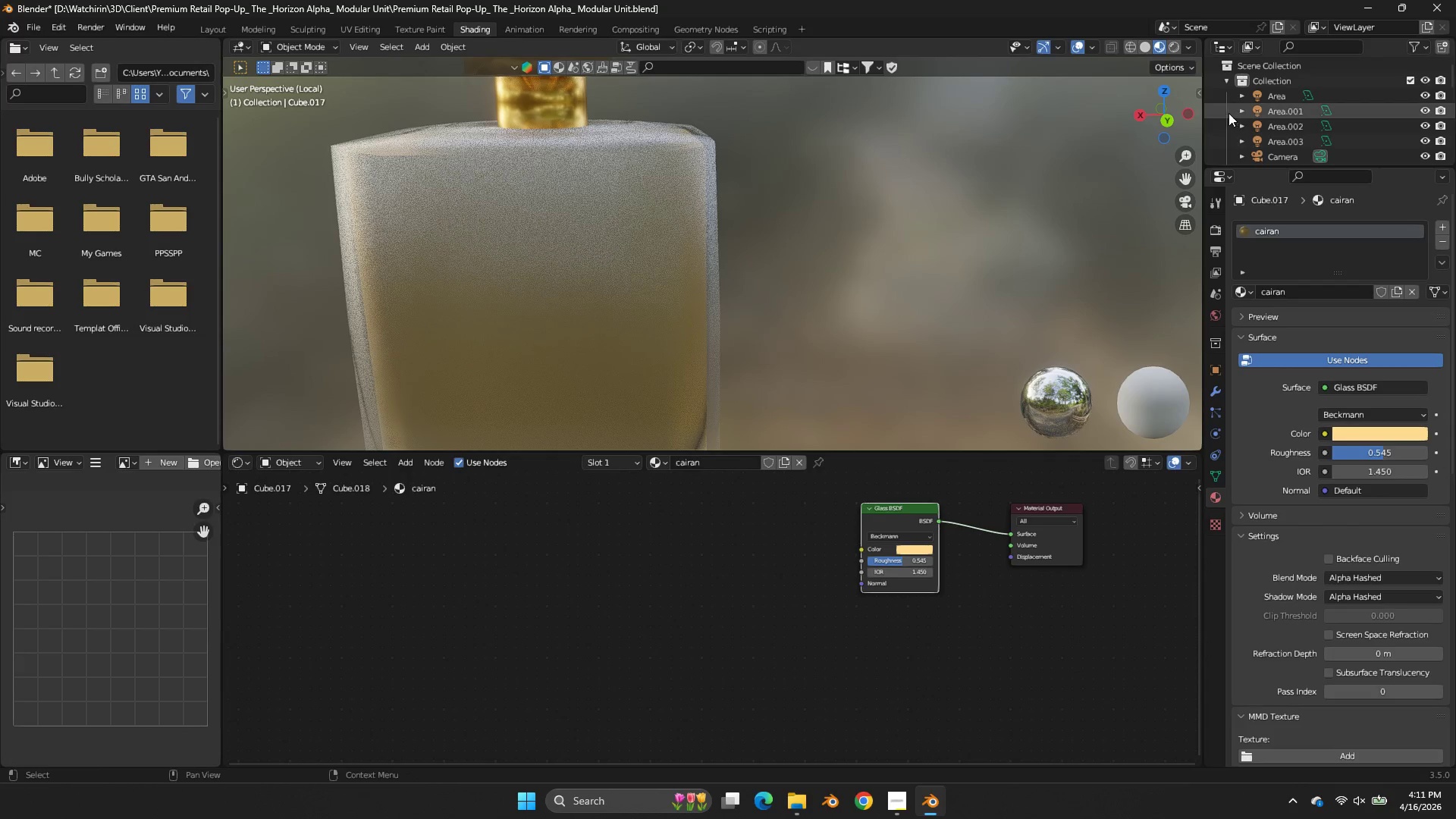 
left_click_drag(start_coordinate=[1178, 112], to_coordinate=[1131, 120])
 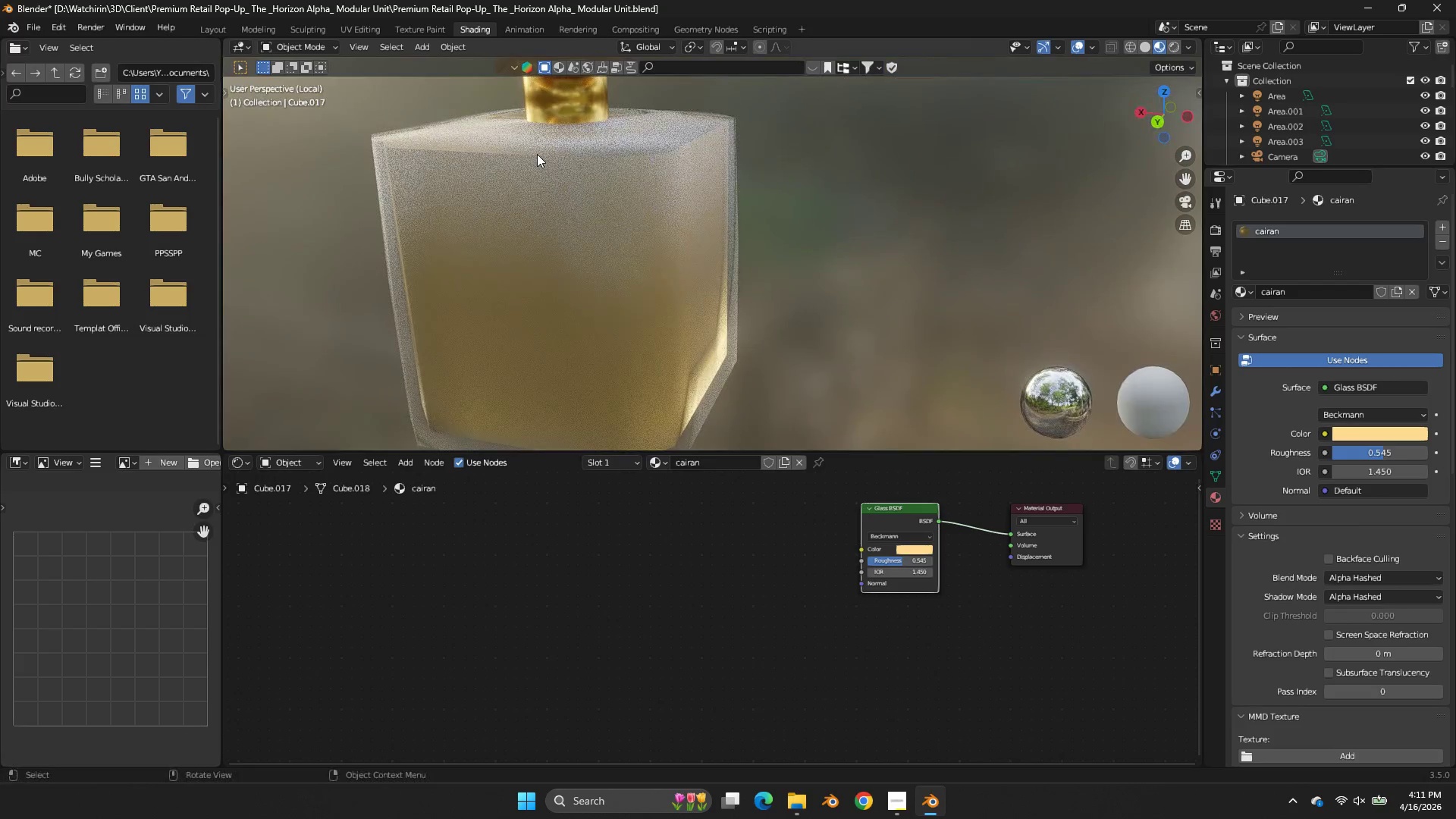 
left_click([537, 154])
 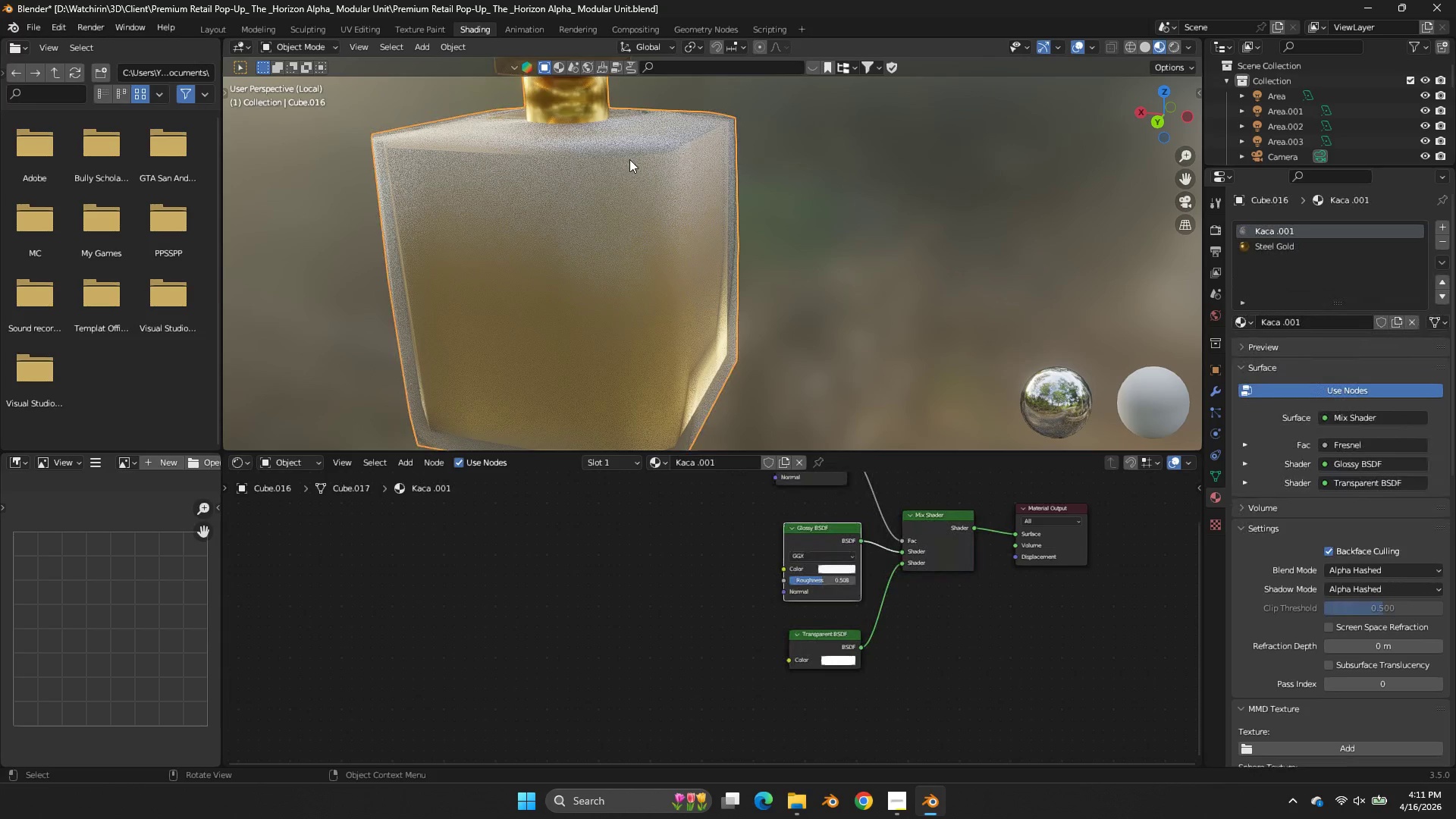 
scroll: coordinate [639, 166], scroll_direction: down, amount: 1.0
 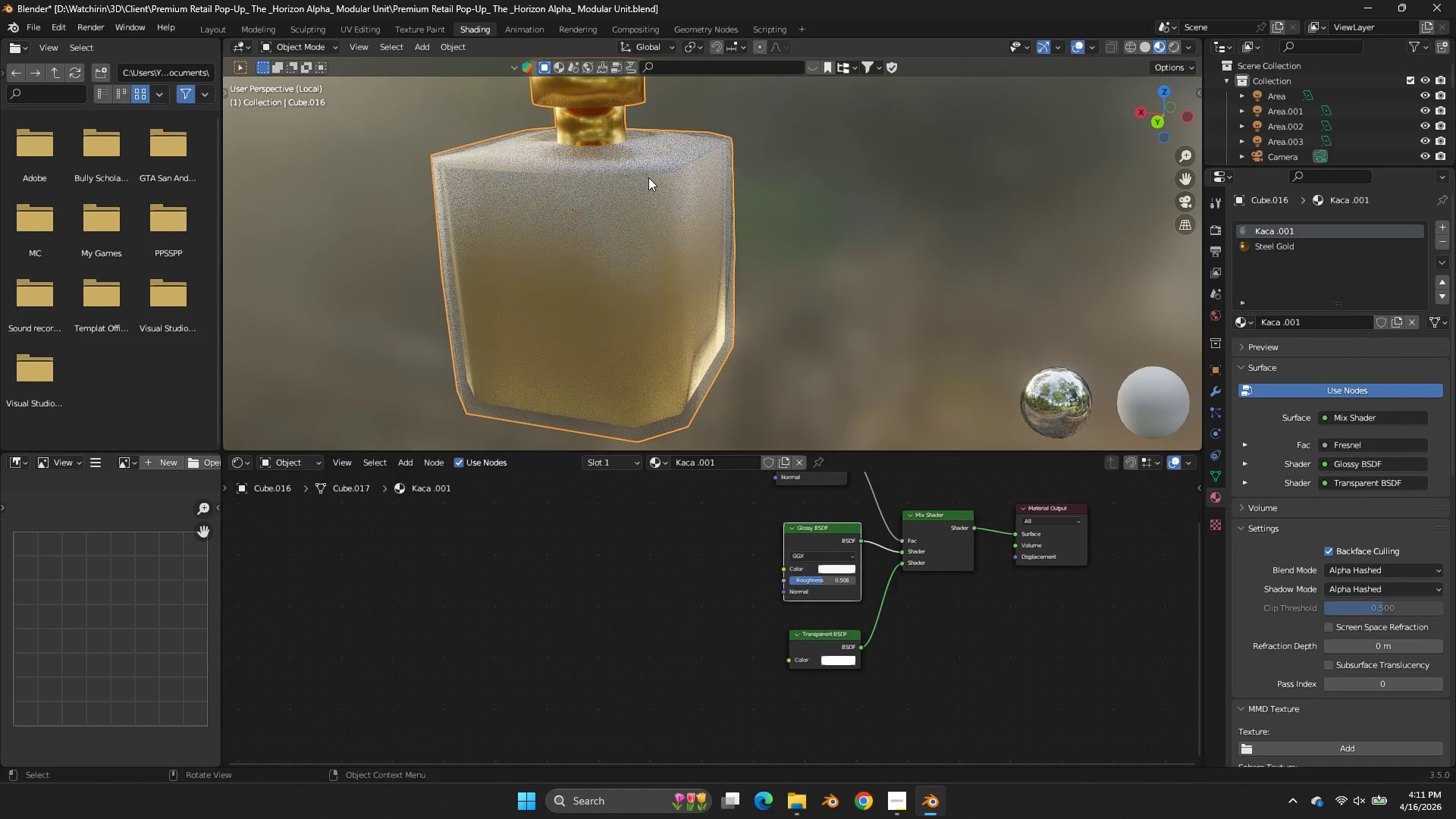 
double_click([654, 180])
 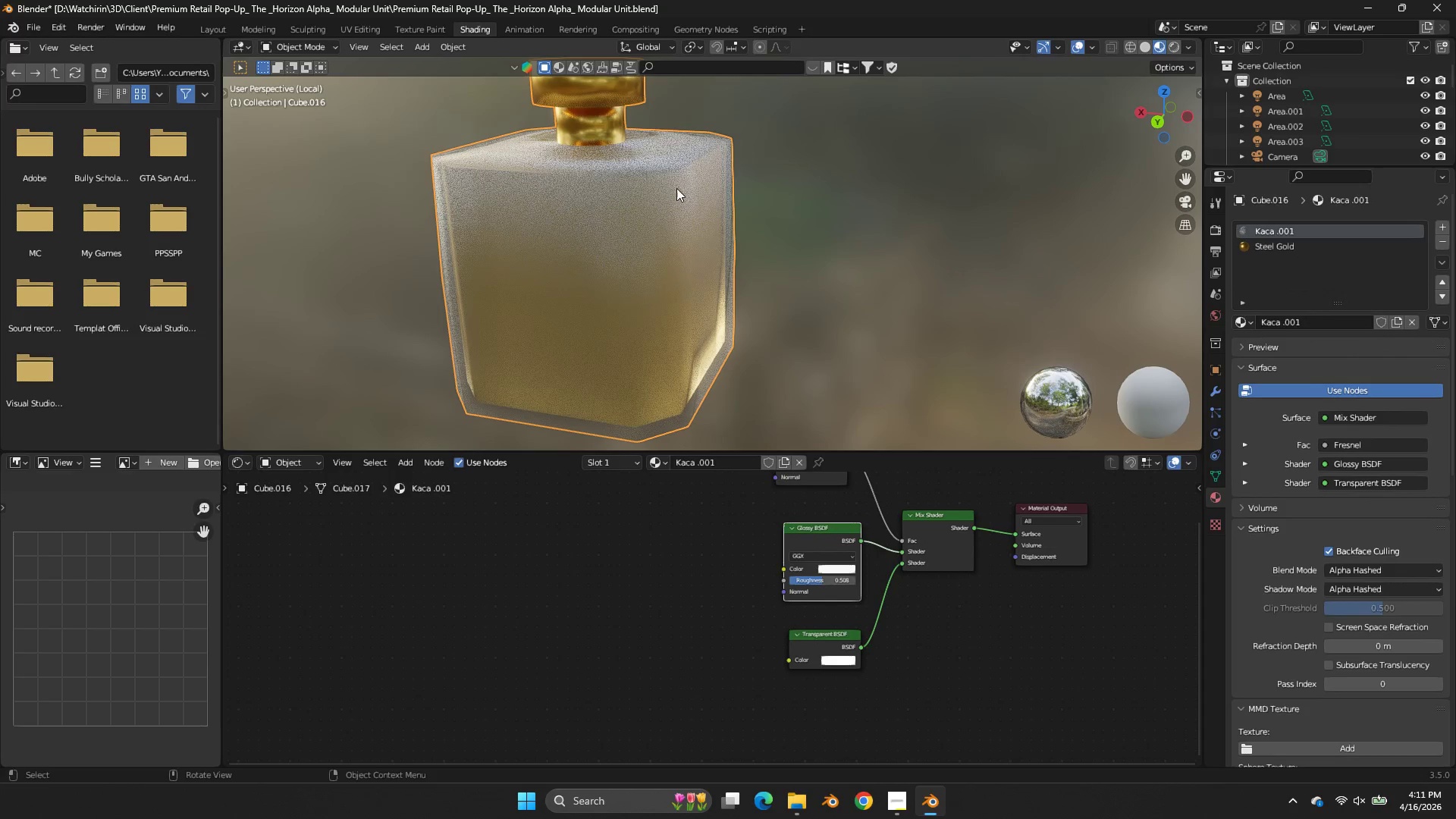 
key(Z)
 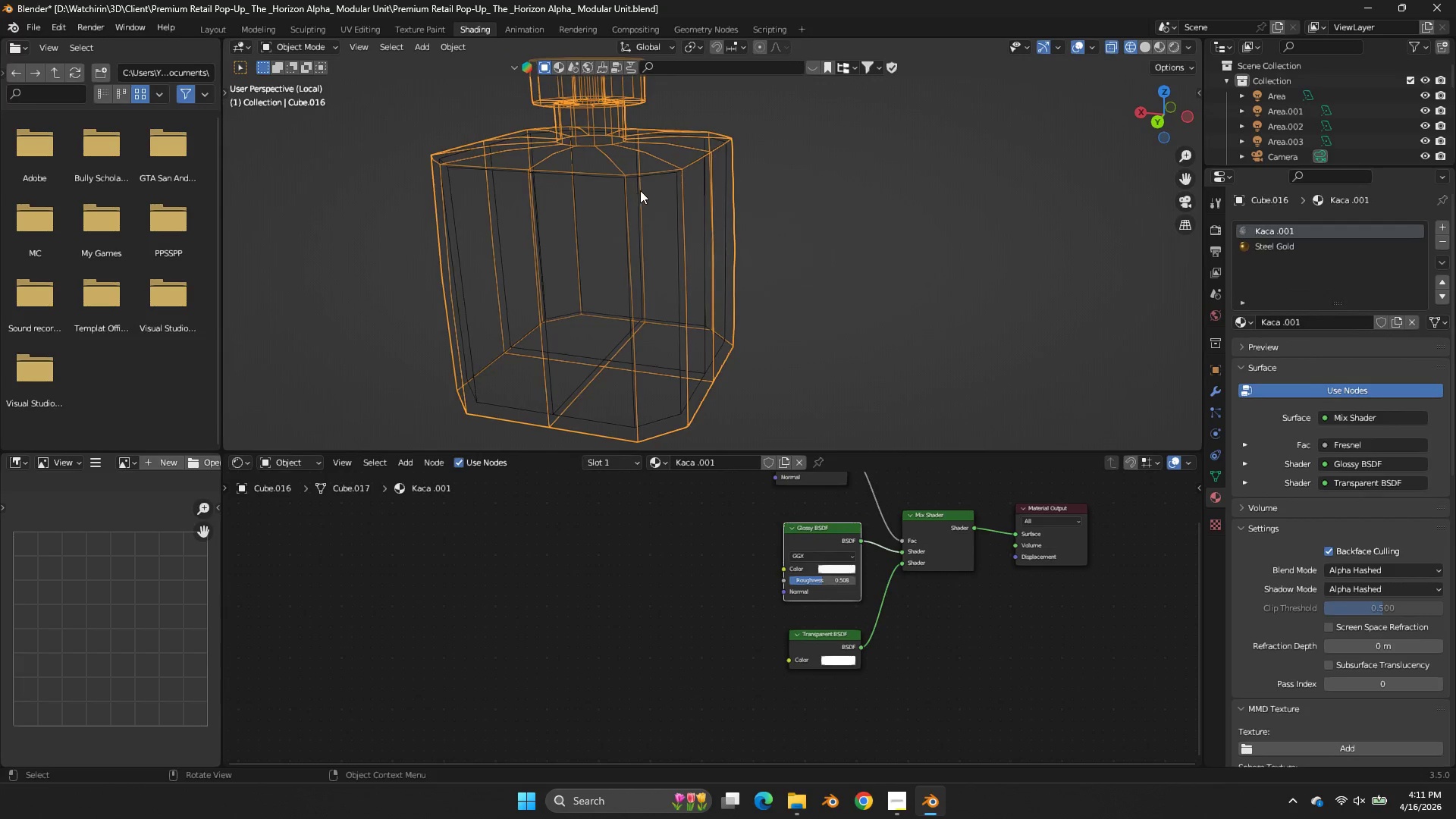 
left_click([640, 190])
 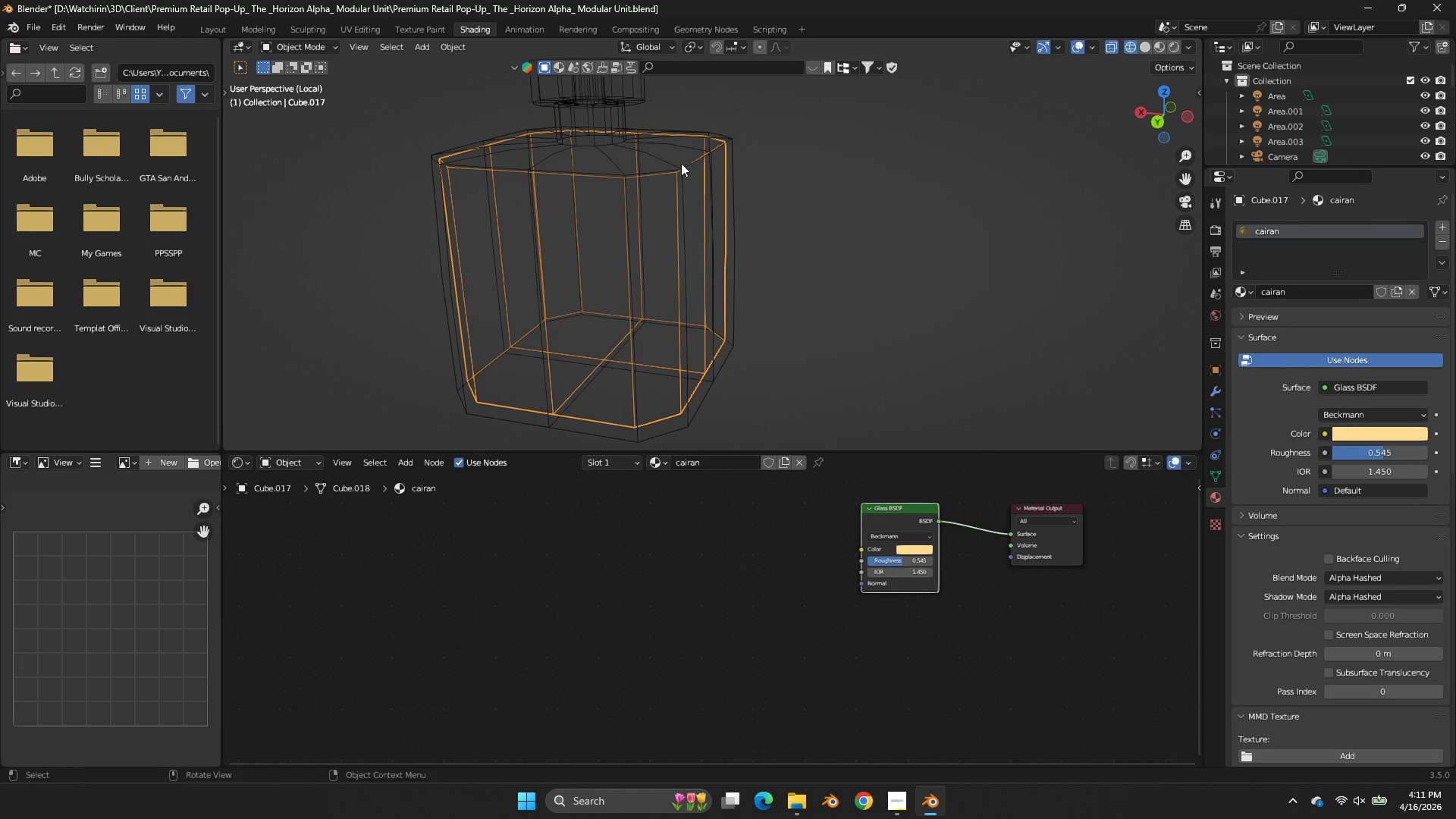 
hold_key(key=ShiftLeft, duration=0.67)
left_click([697, 158])
 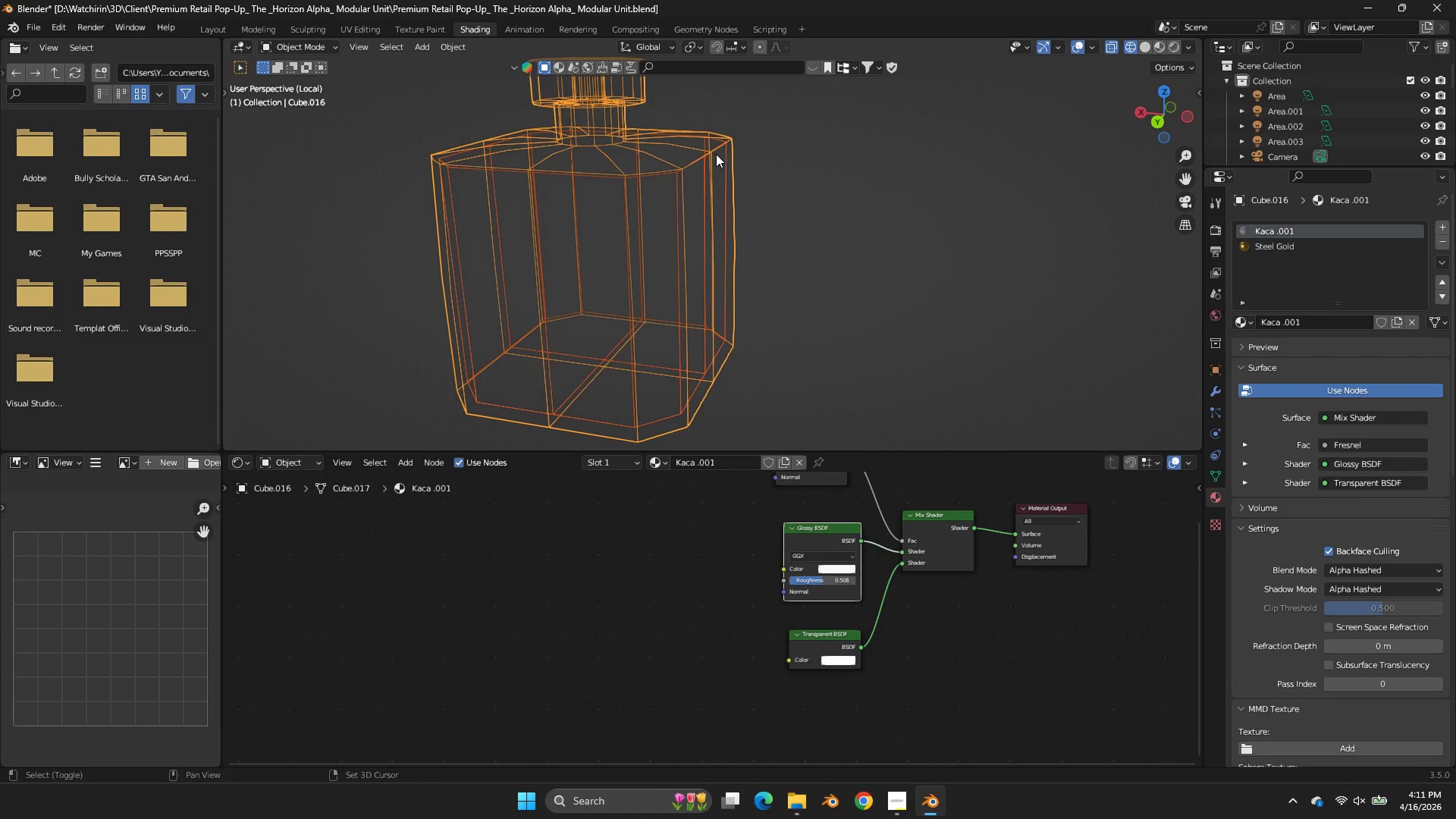 
key(Z)
 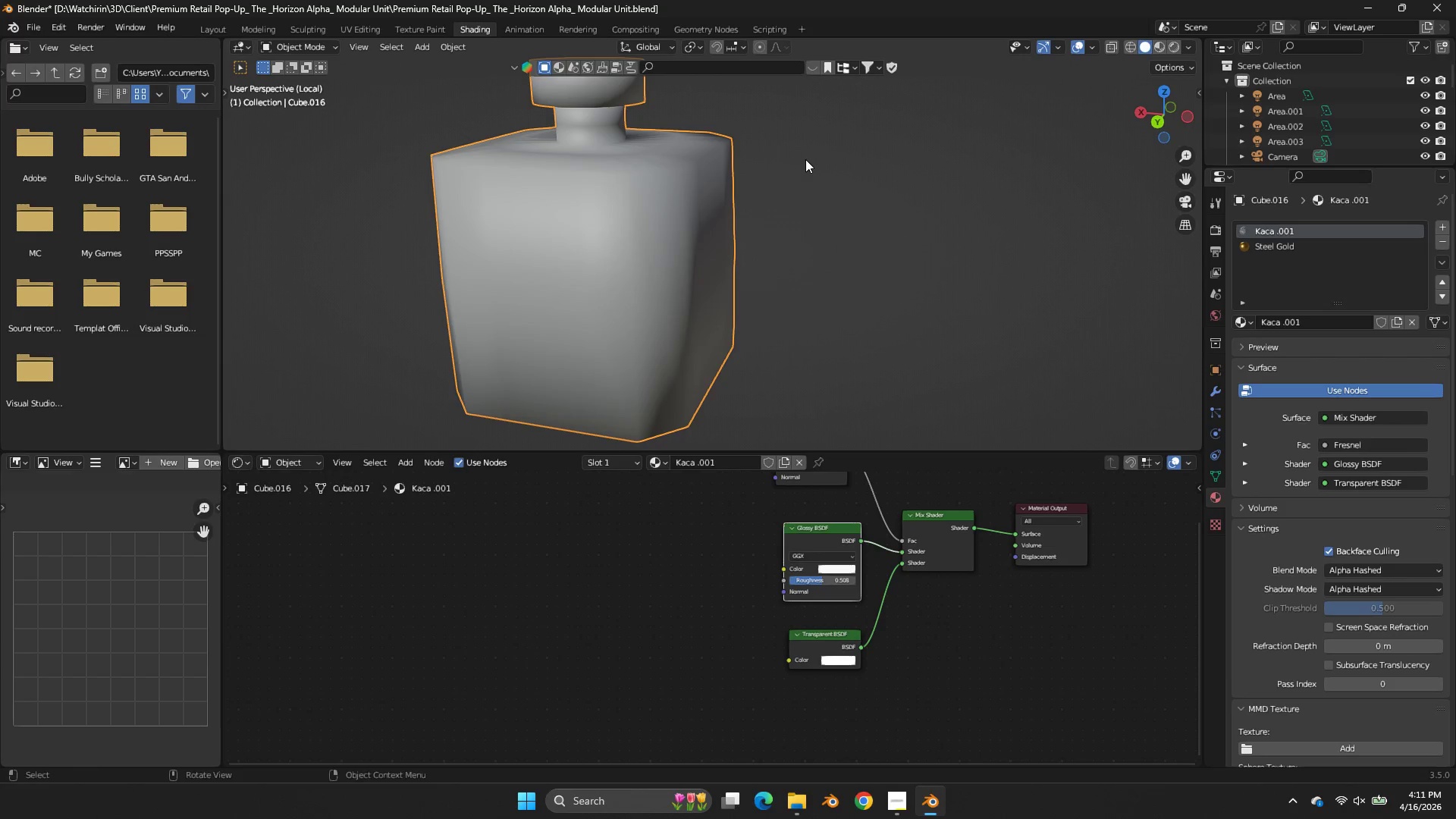 
key(Control+J)
 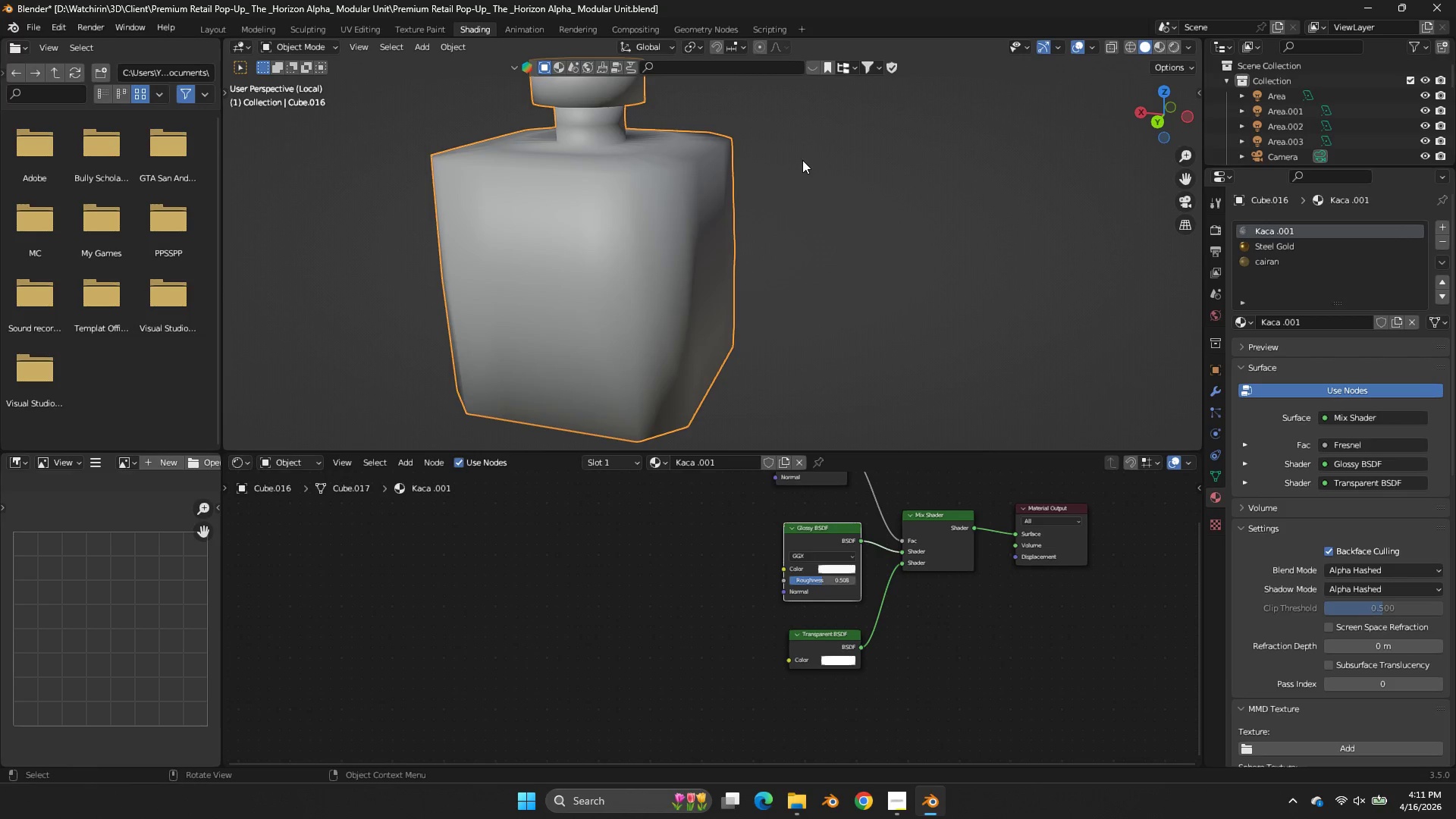 
key(Z)
 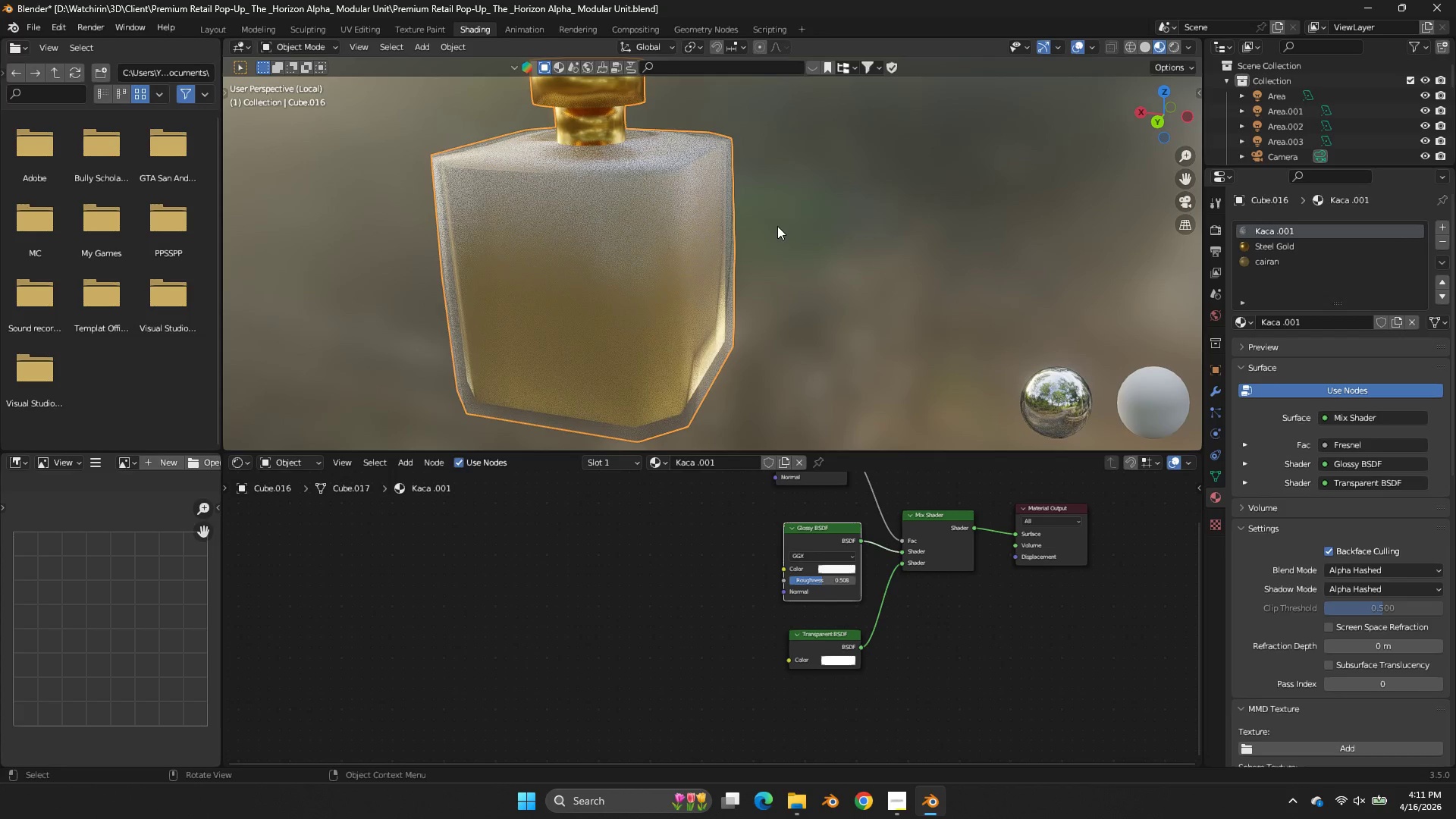 
key(Tab)
 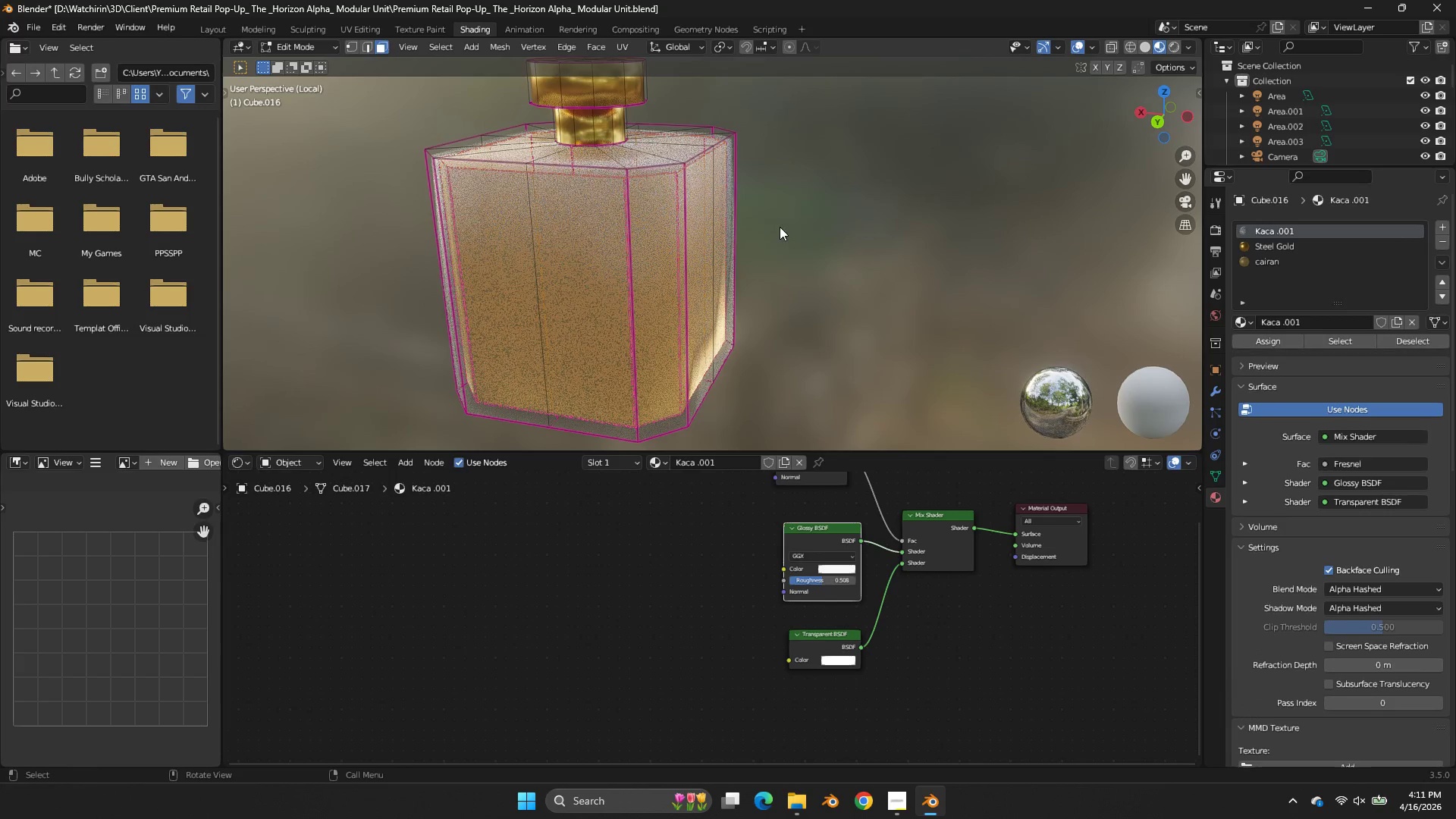 
key(Tab)
 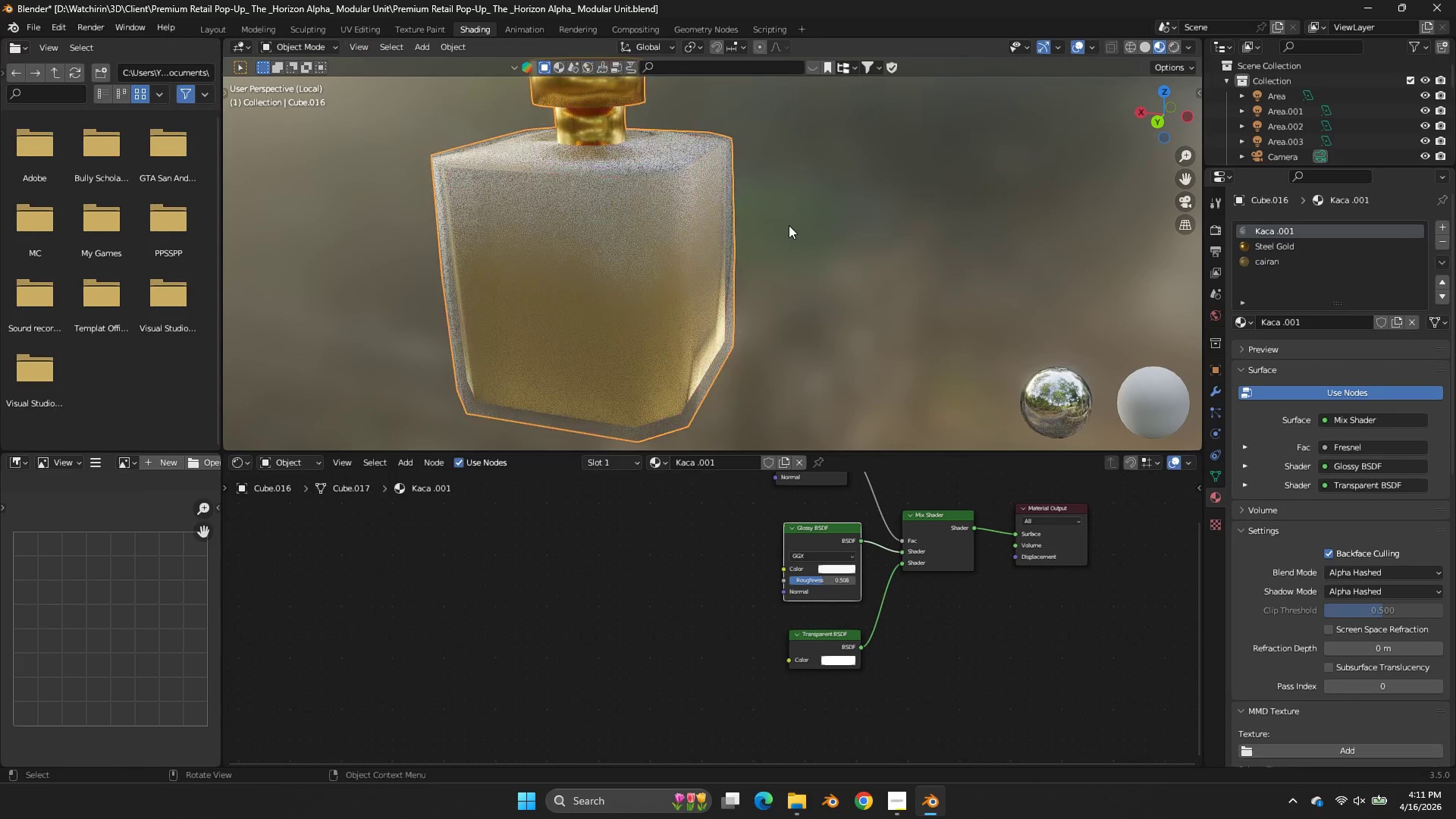 
key(Control+ControlLeft)
 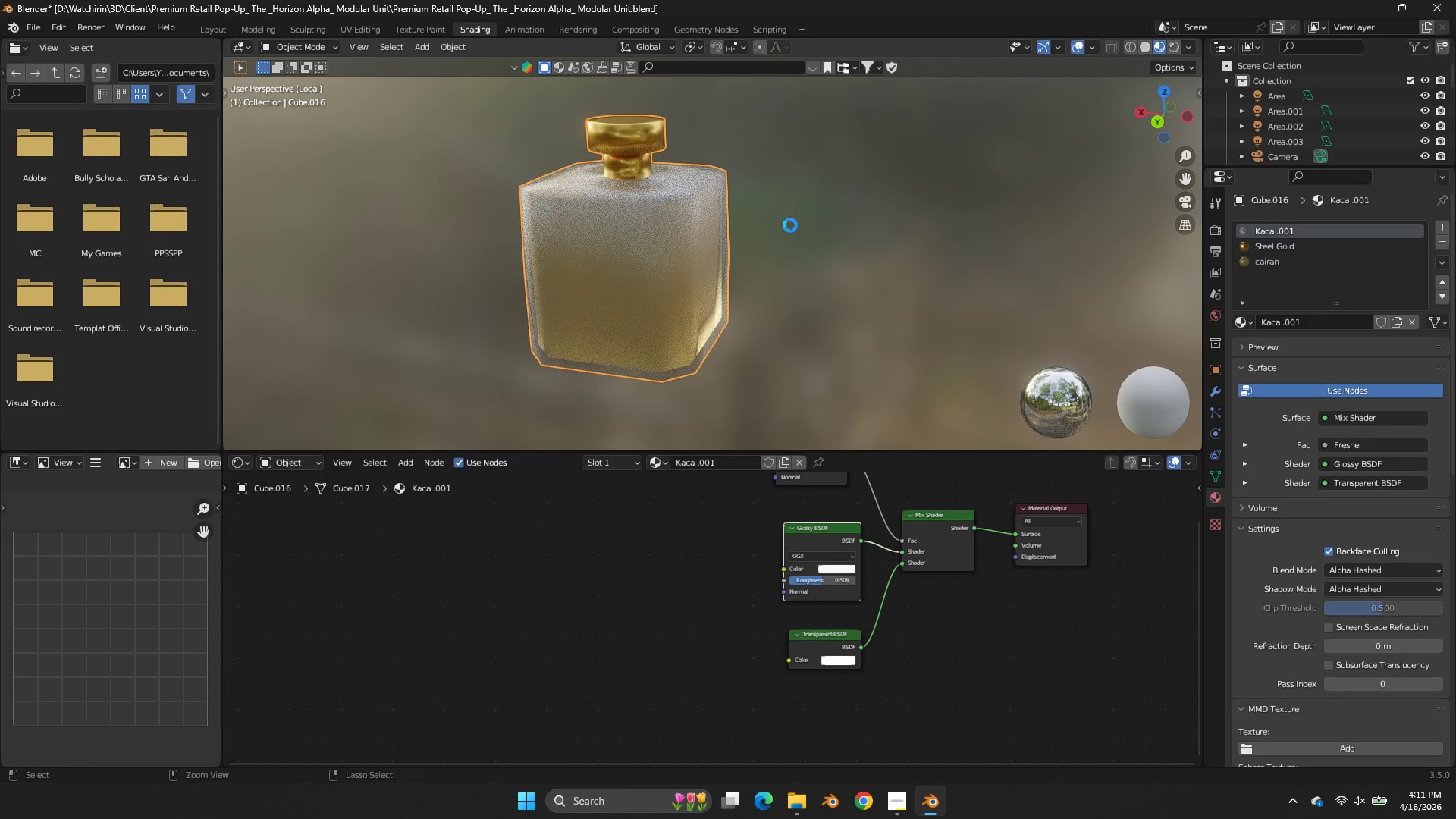 
key(Control+S)
 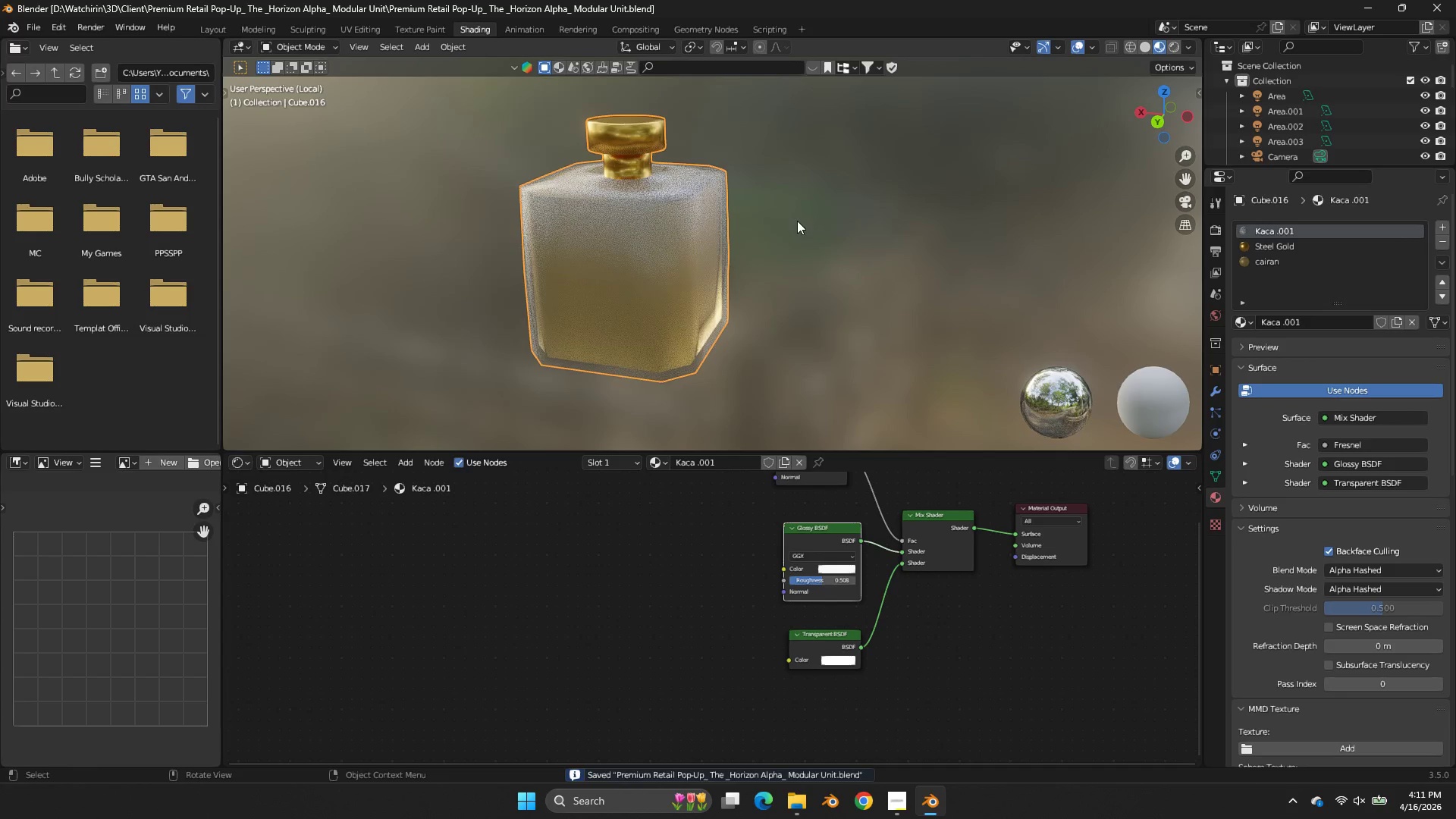 
scroll: coordinate [797, 221], scroll_direction: down, amount: 3.0
 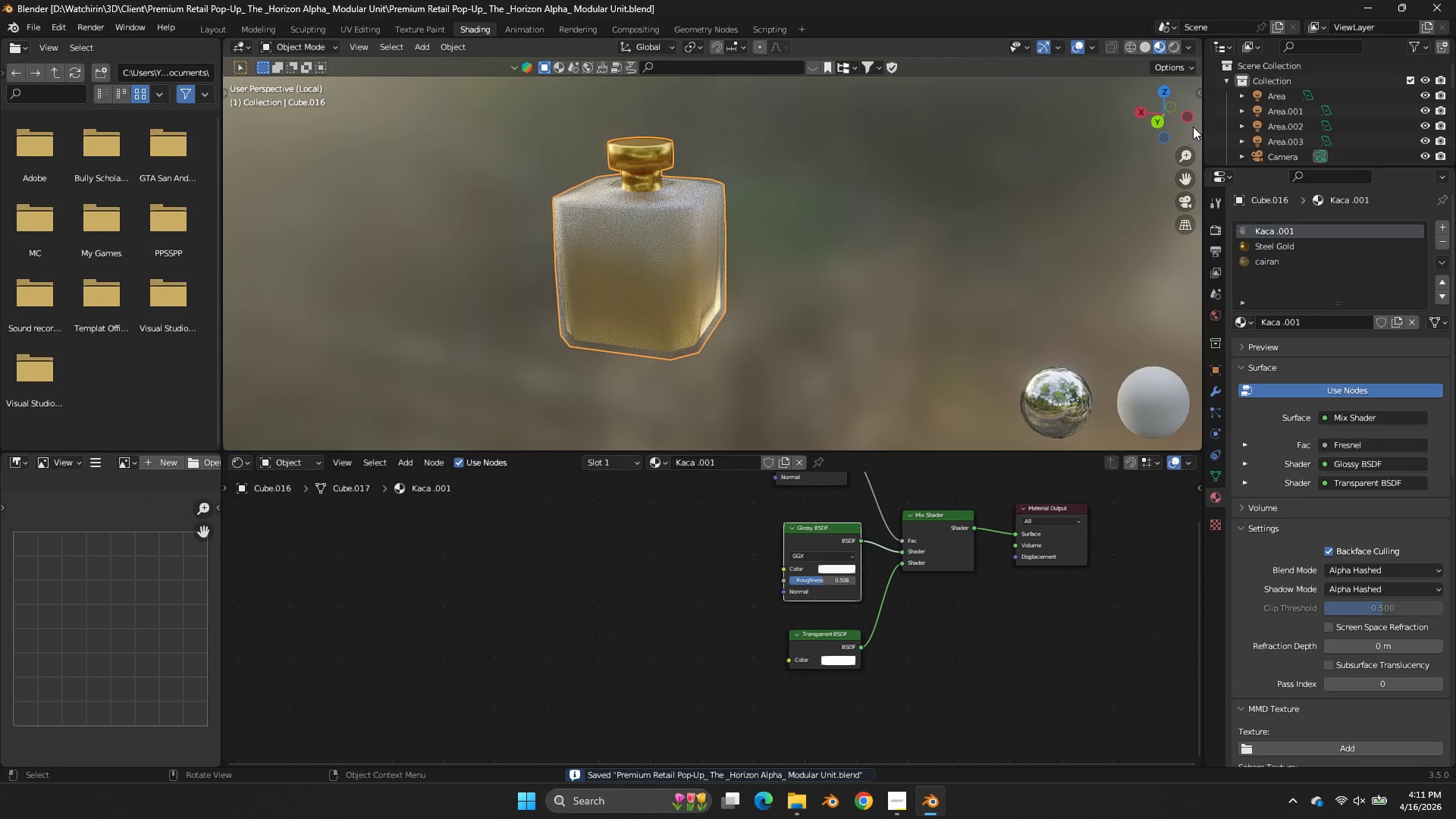 
left_click_drag(start_coordinate=[1166, 117], to_coordinate=[379, 109])
 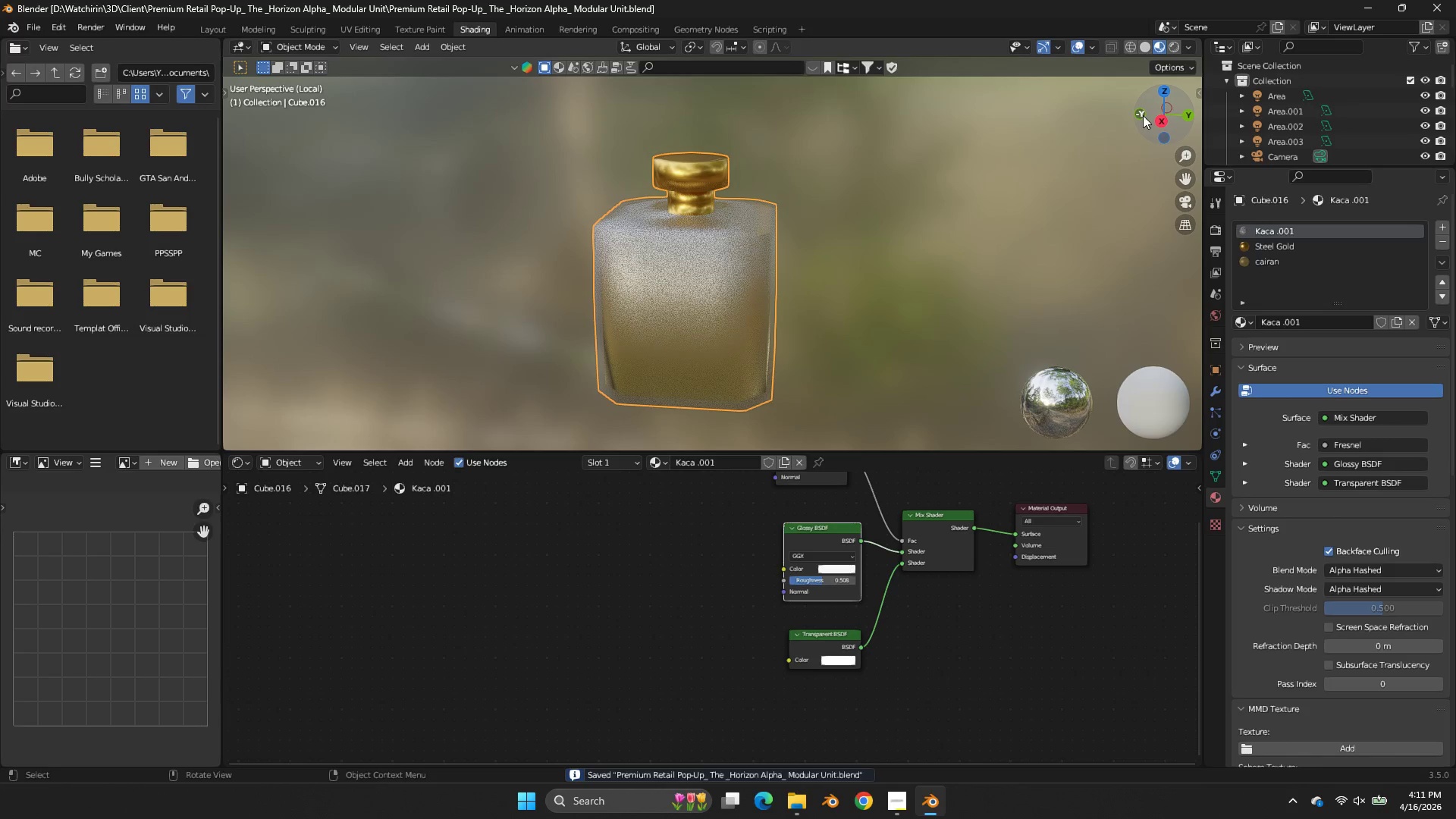 
left_click_drag(start_coordinate=[1166, 108], to_coordinate=[1161, 414])
 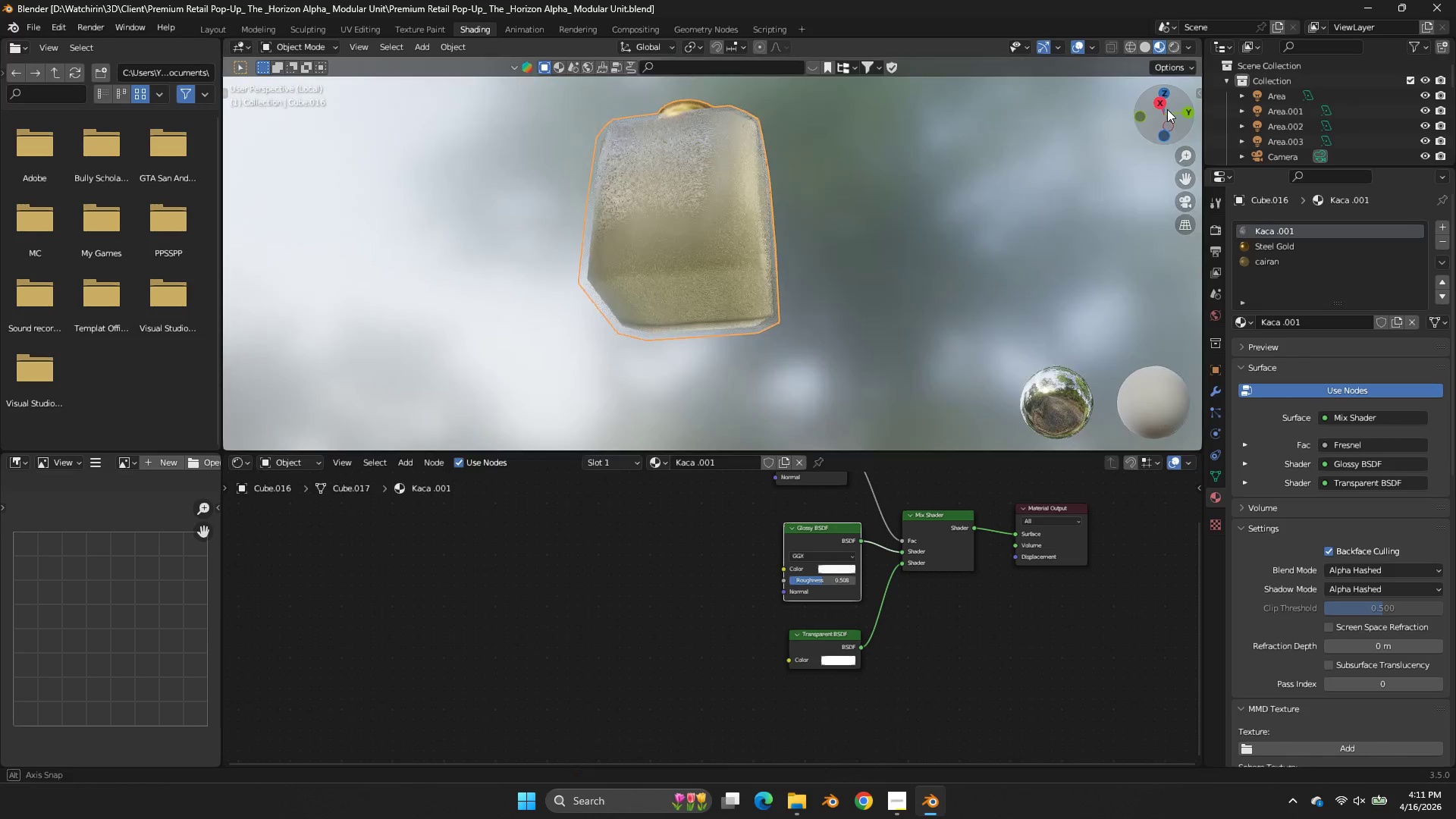 
left_click_drag(start_coordinate=[1168, 109], to_coordinate=[1153, 124])
 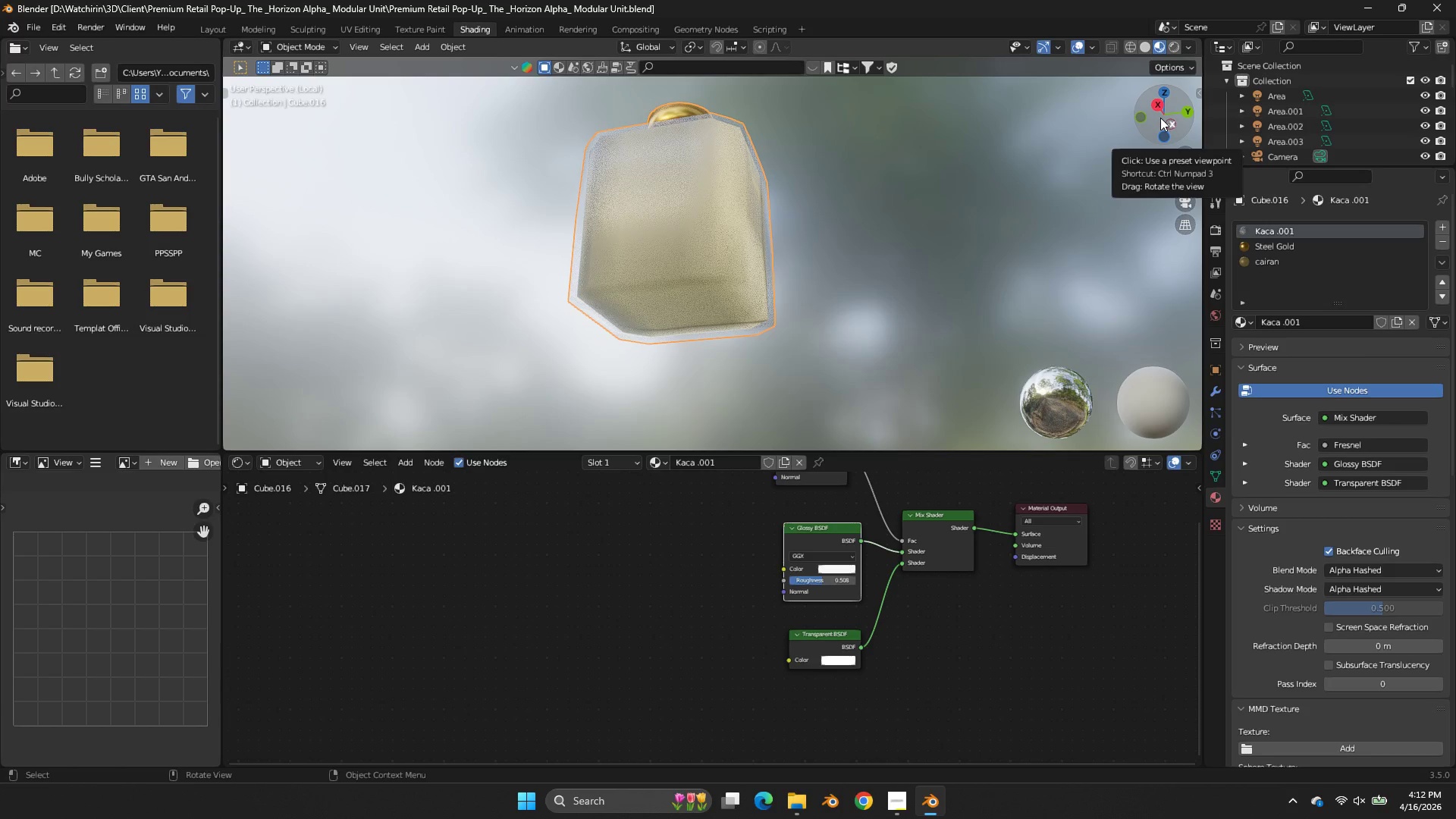 
wait(31.23)
 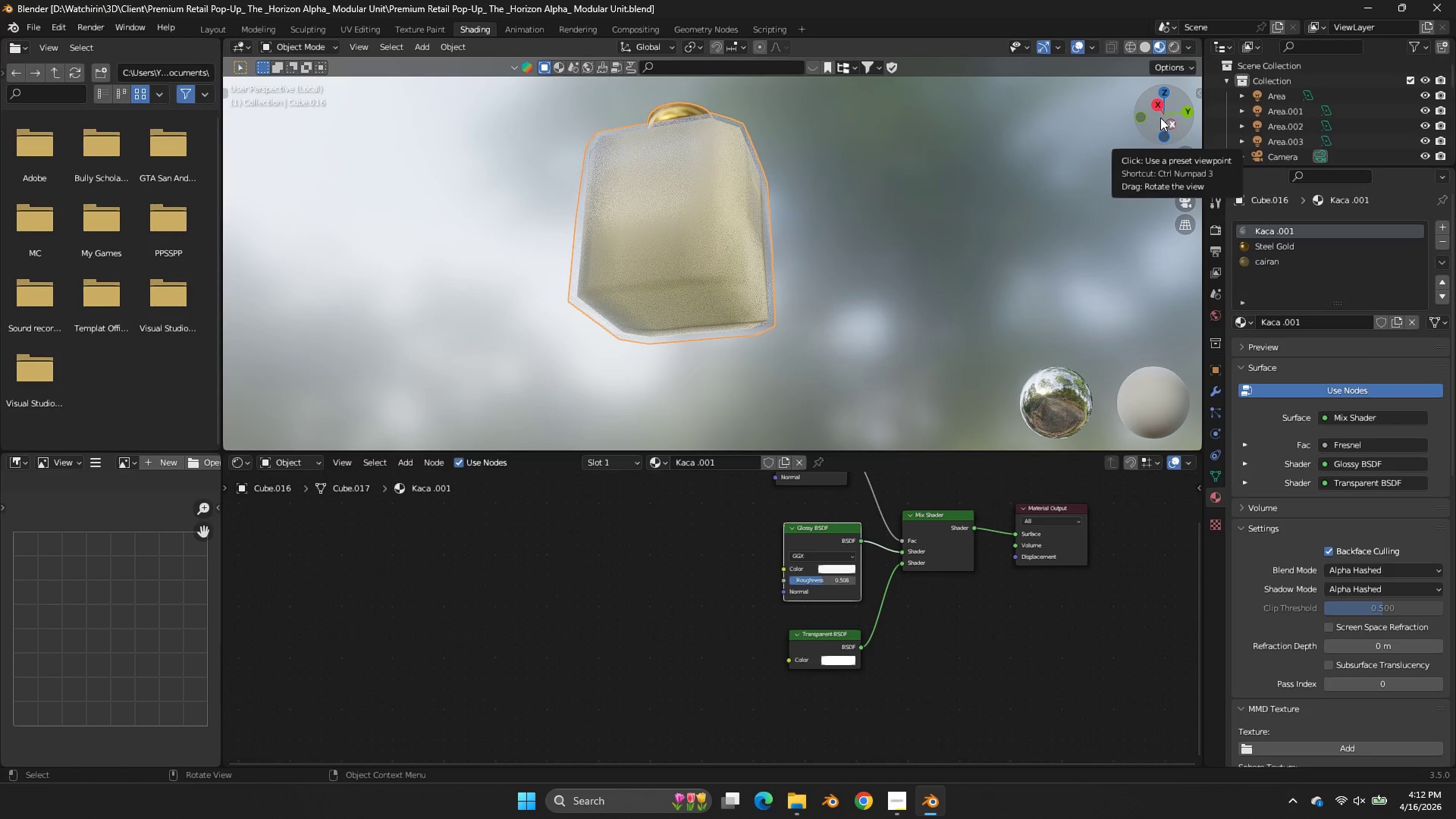 
key(NumpadDivide)
 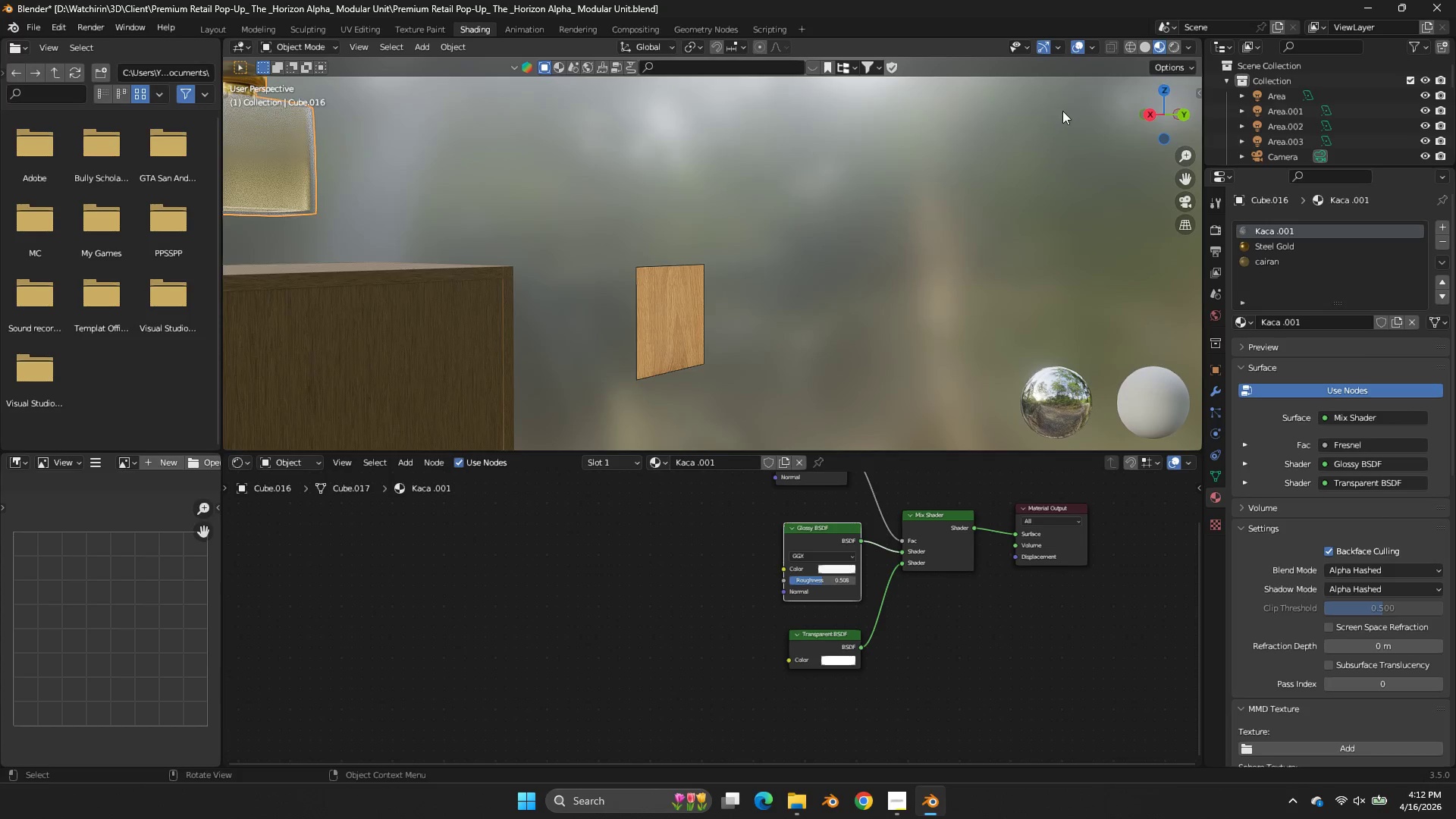 
scroll: coordinate [538, 246], scroll_direction: down, amount: 2.0
 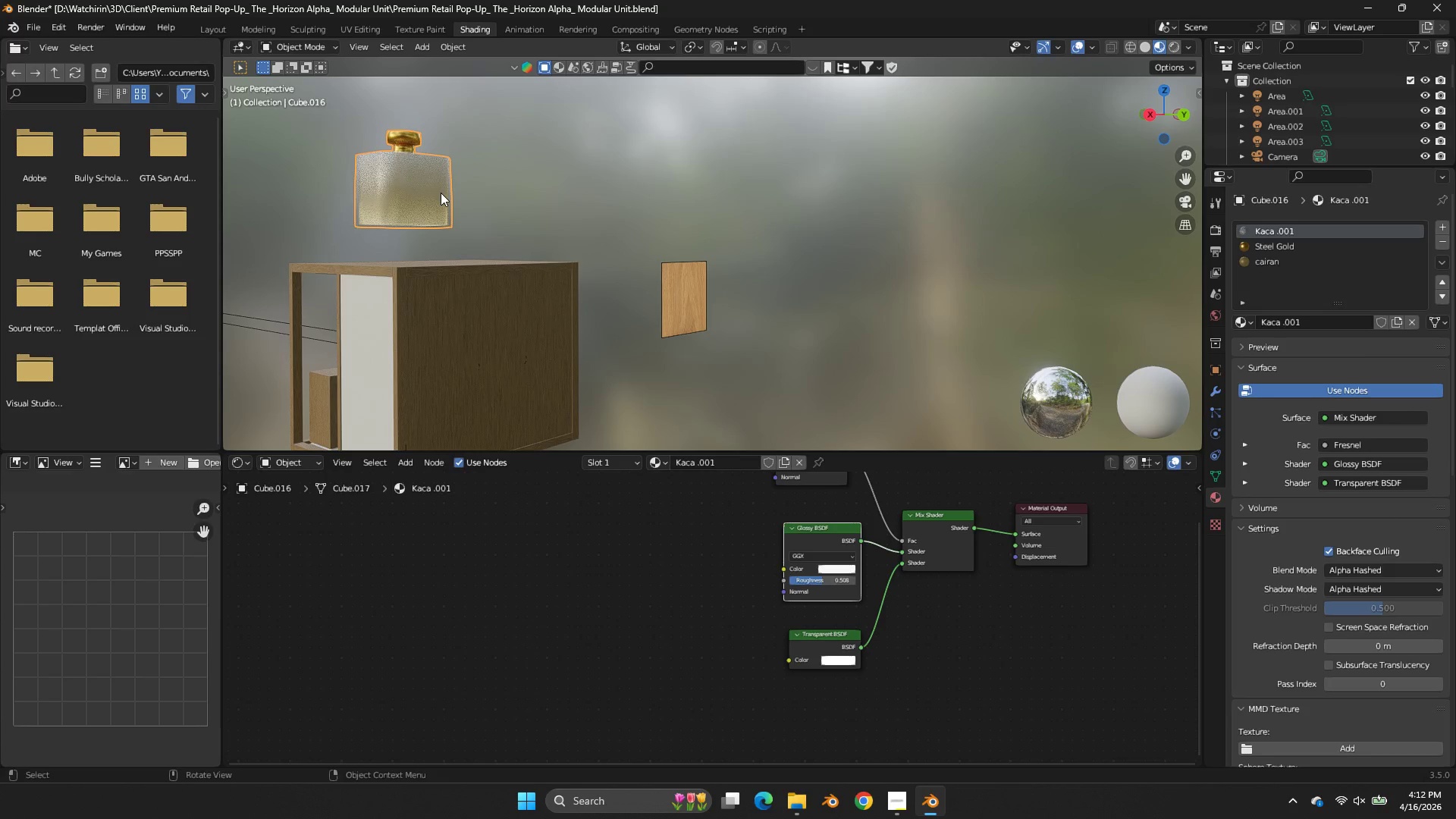 
left_click([439, 193])
 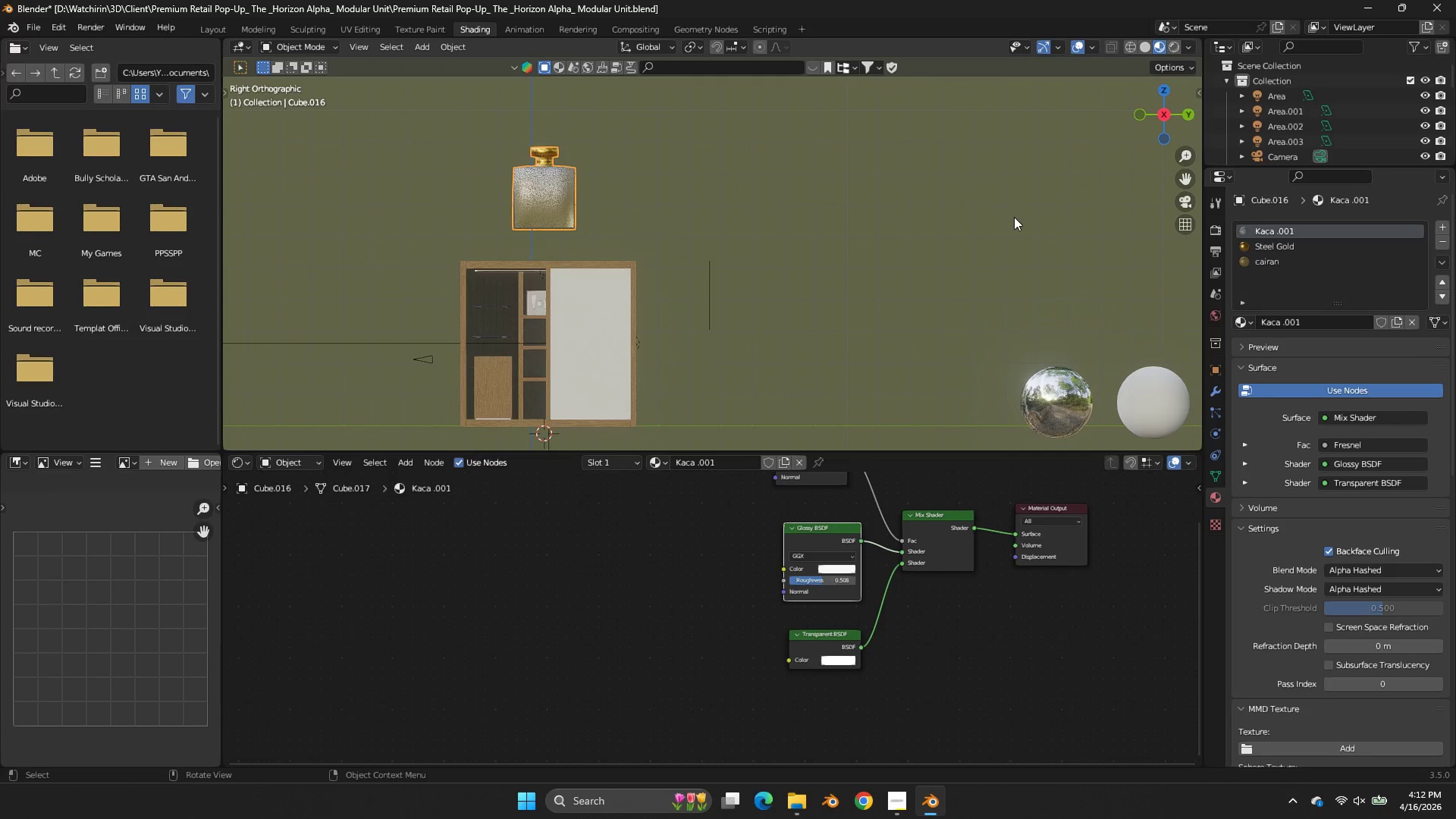 
type(zs)
 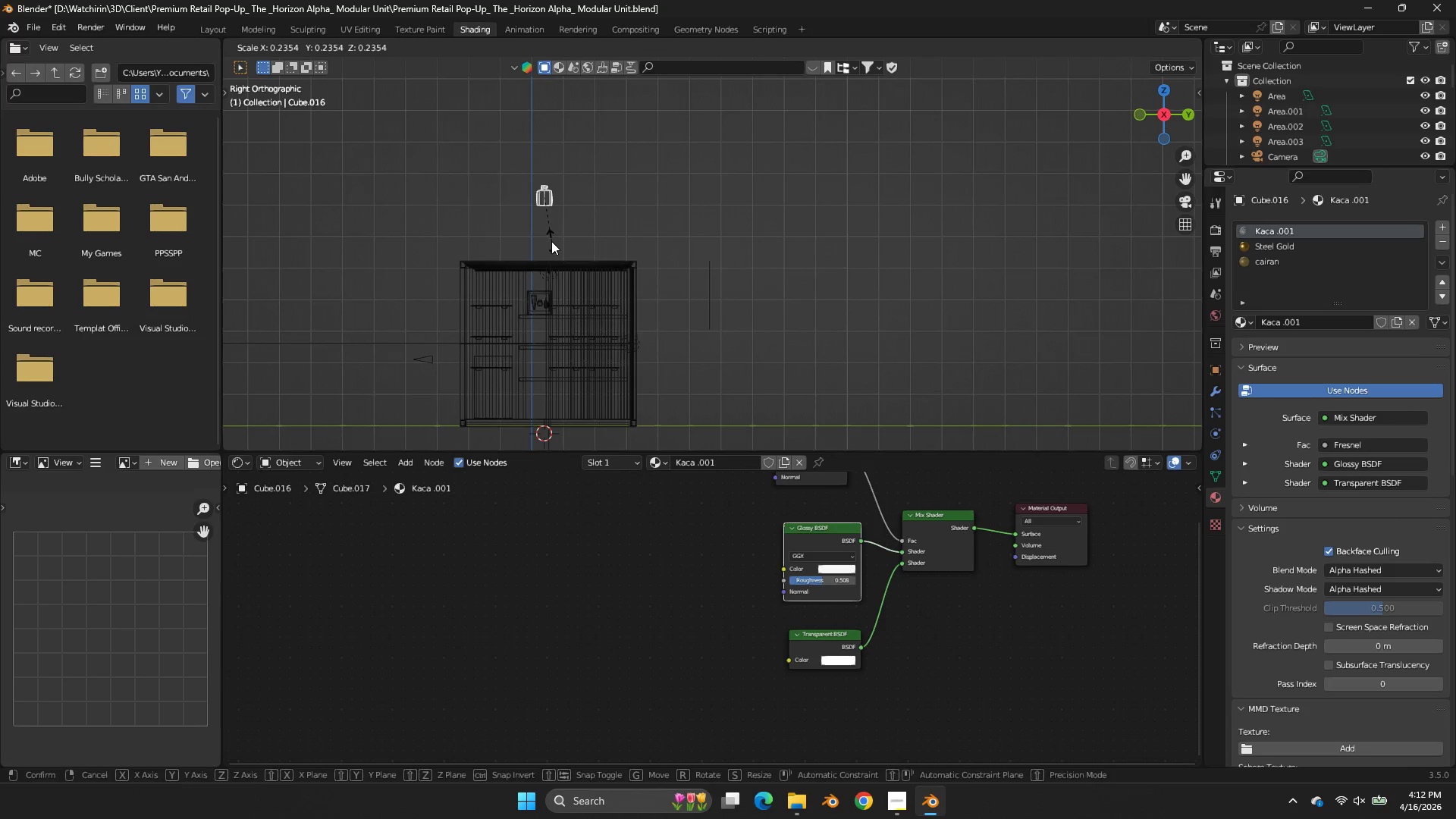 
left_click([551, 241])
 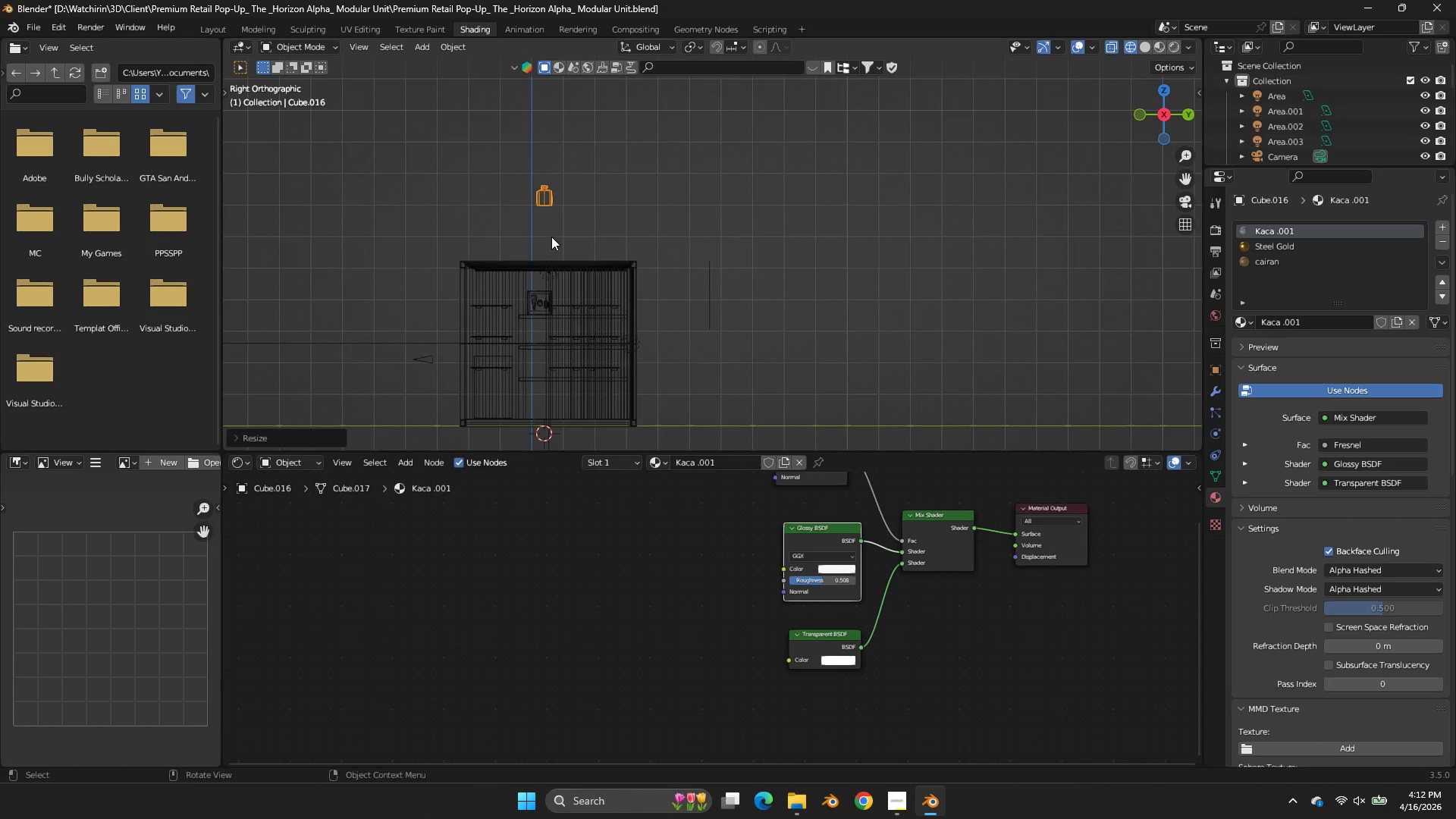 
wait(6.95)
 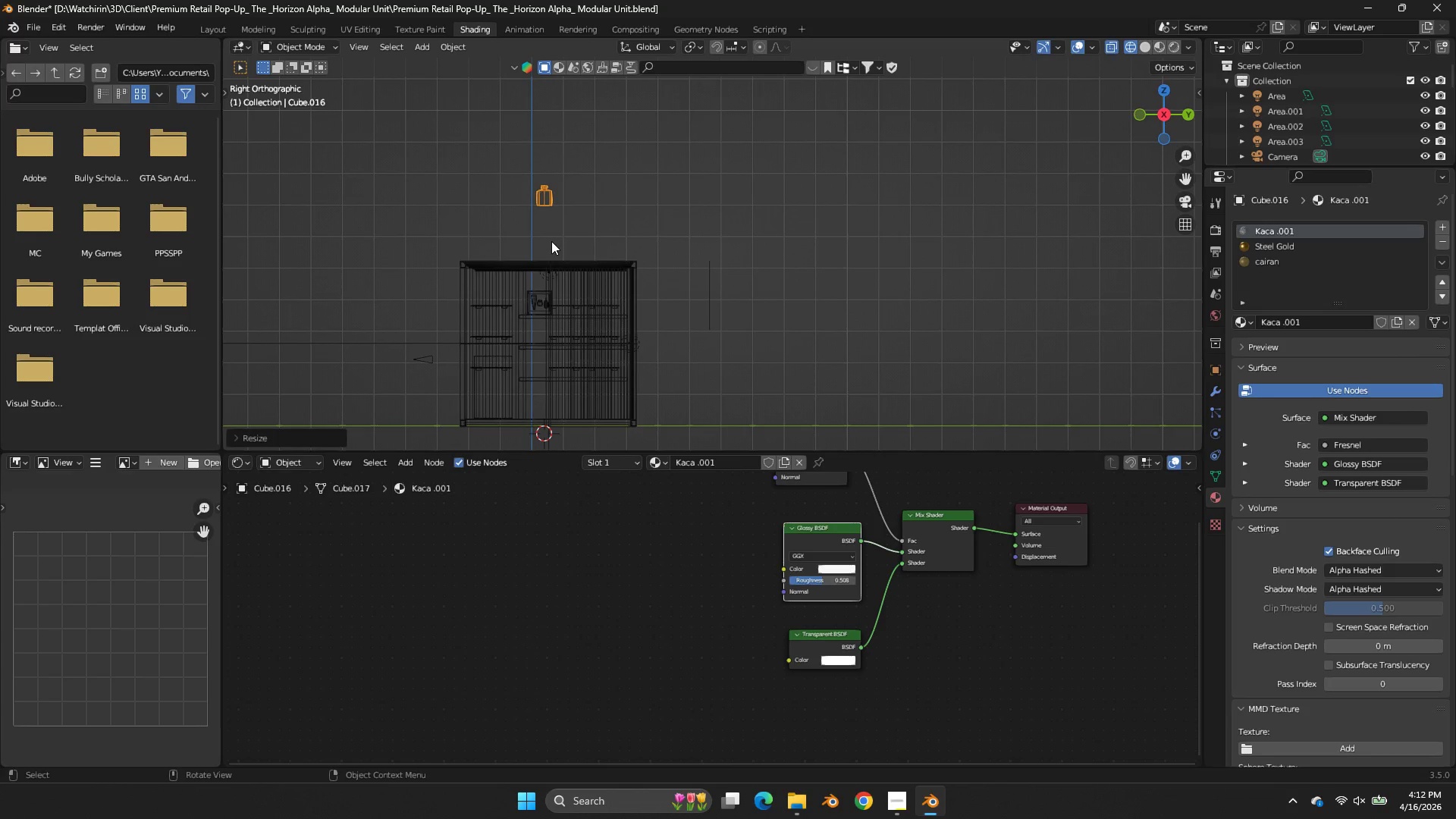 
left_click([1144, 118])
 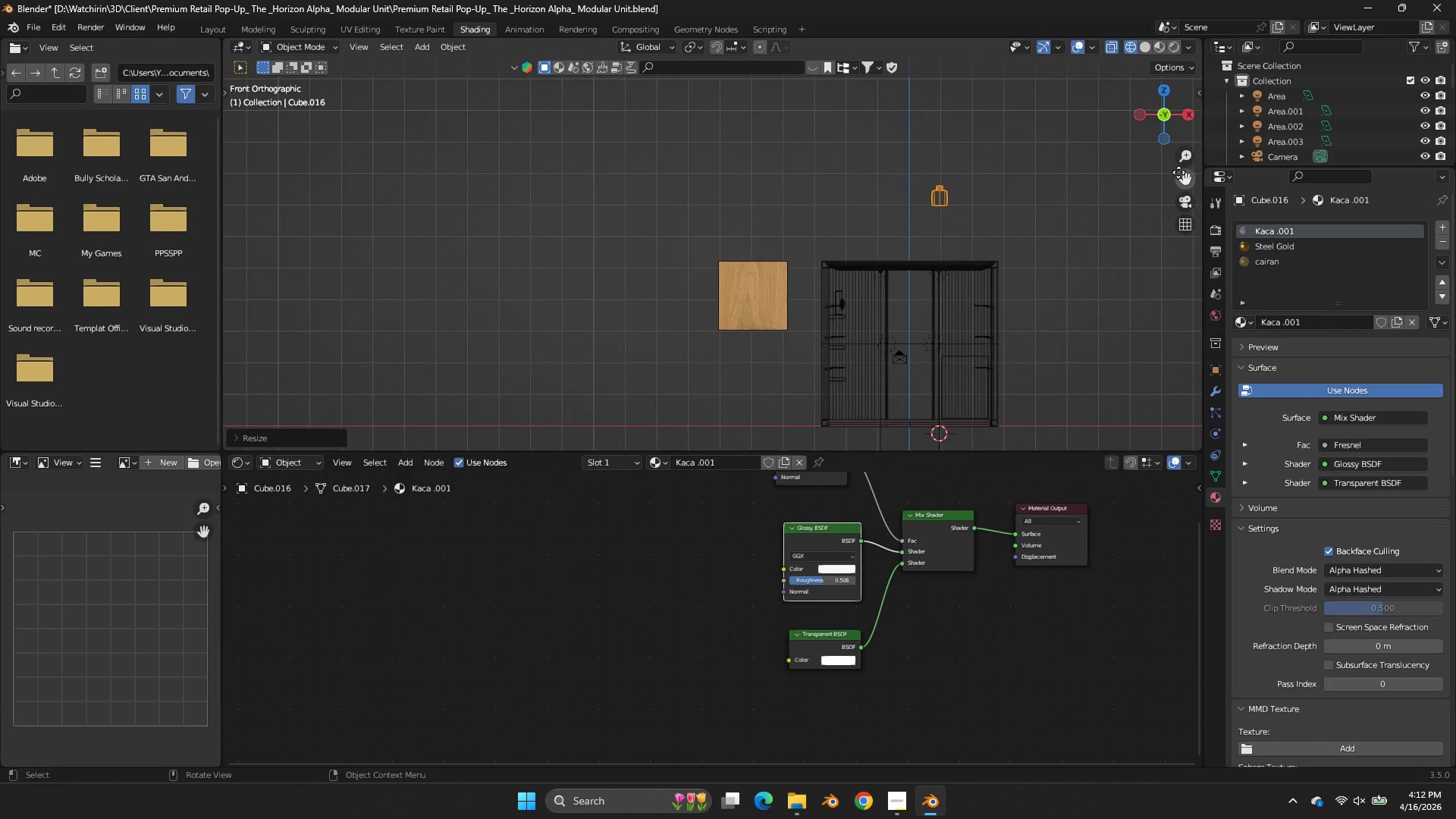 
left_click_drag(start_coordinate=[1179, 173], to_coordinate=[1175, 151])
 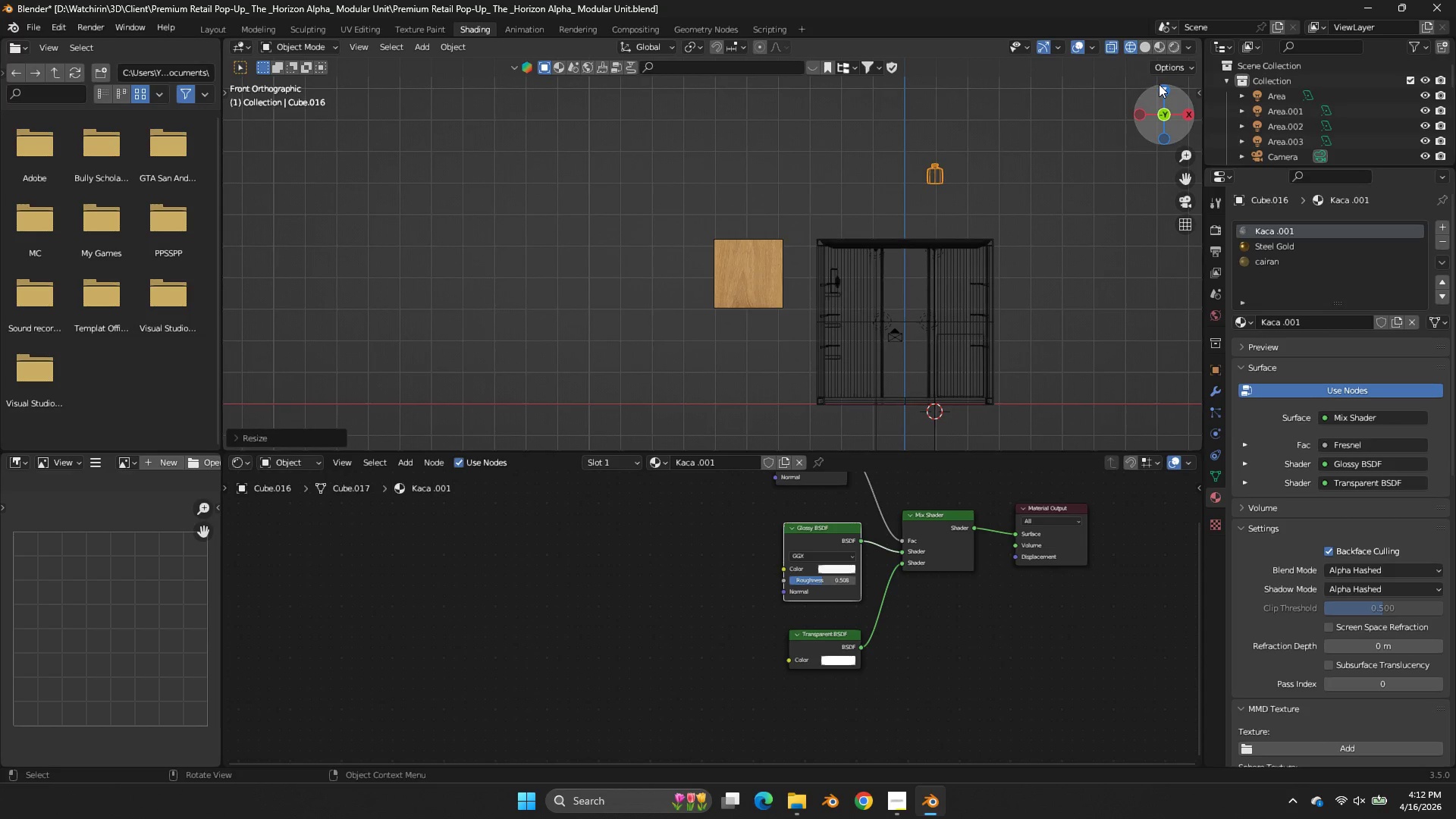 
left_click([1159, 83])
 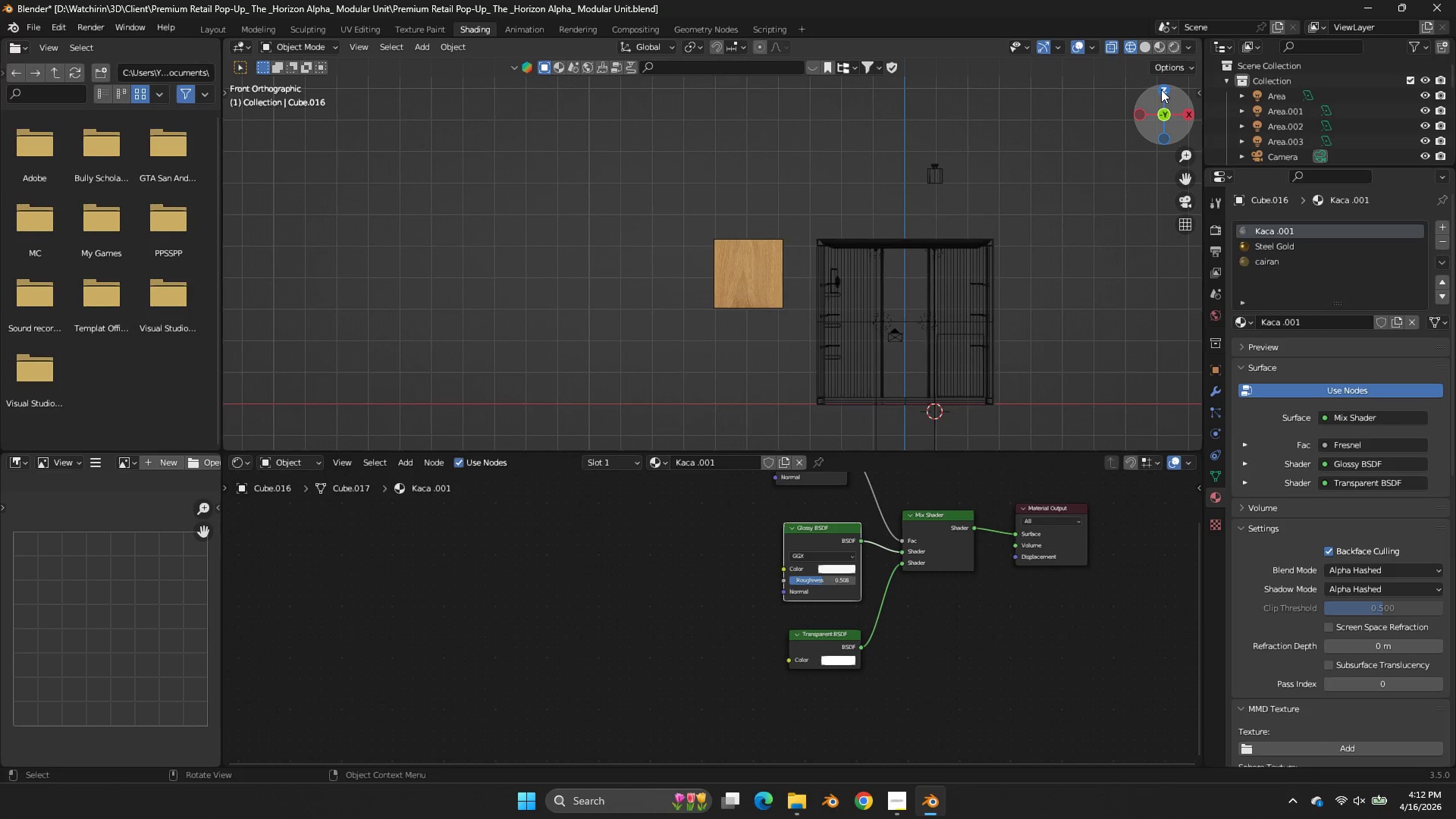 
key(Control+ControlLeft)
 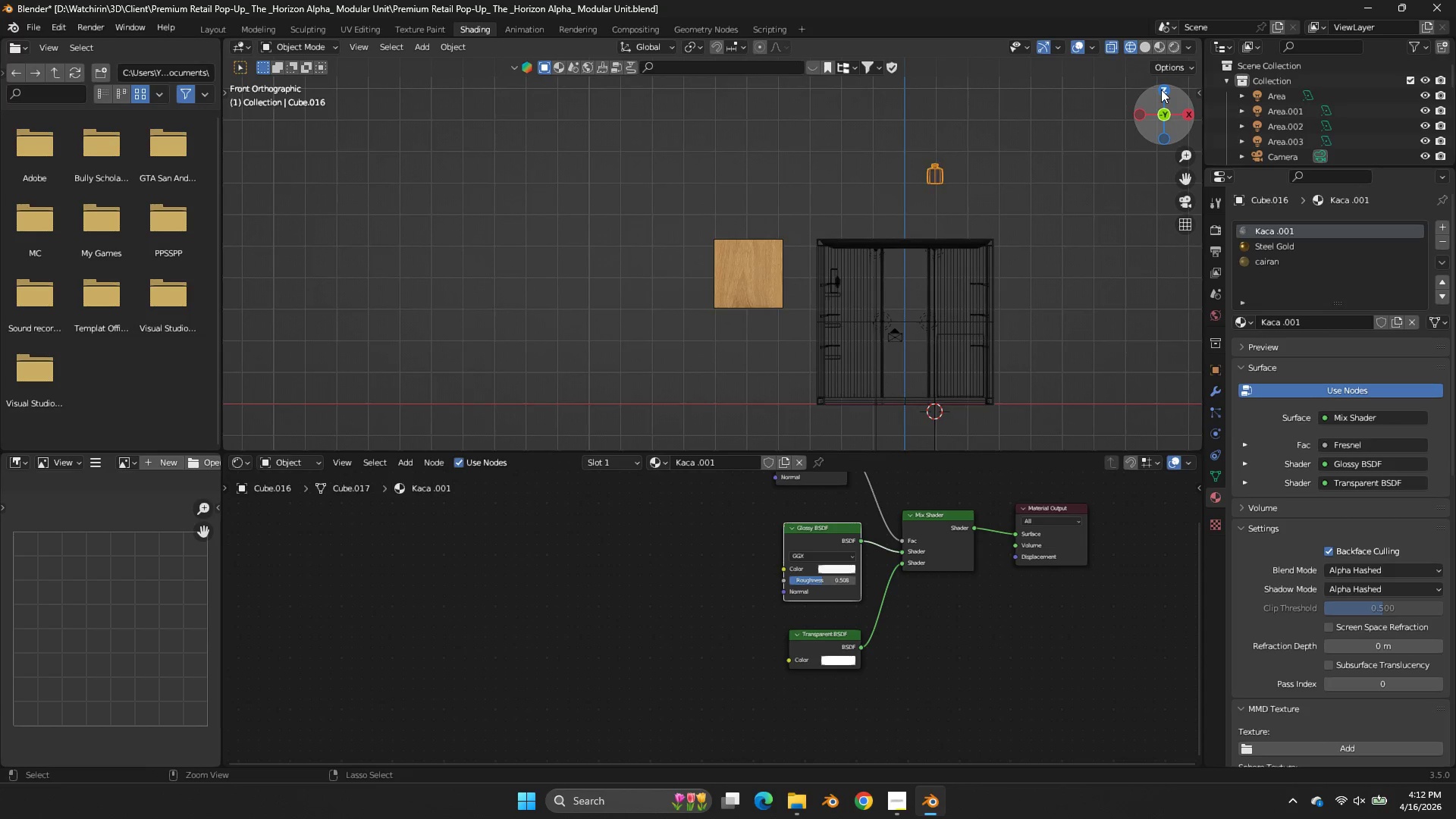 
key(Control+Z)
 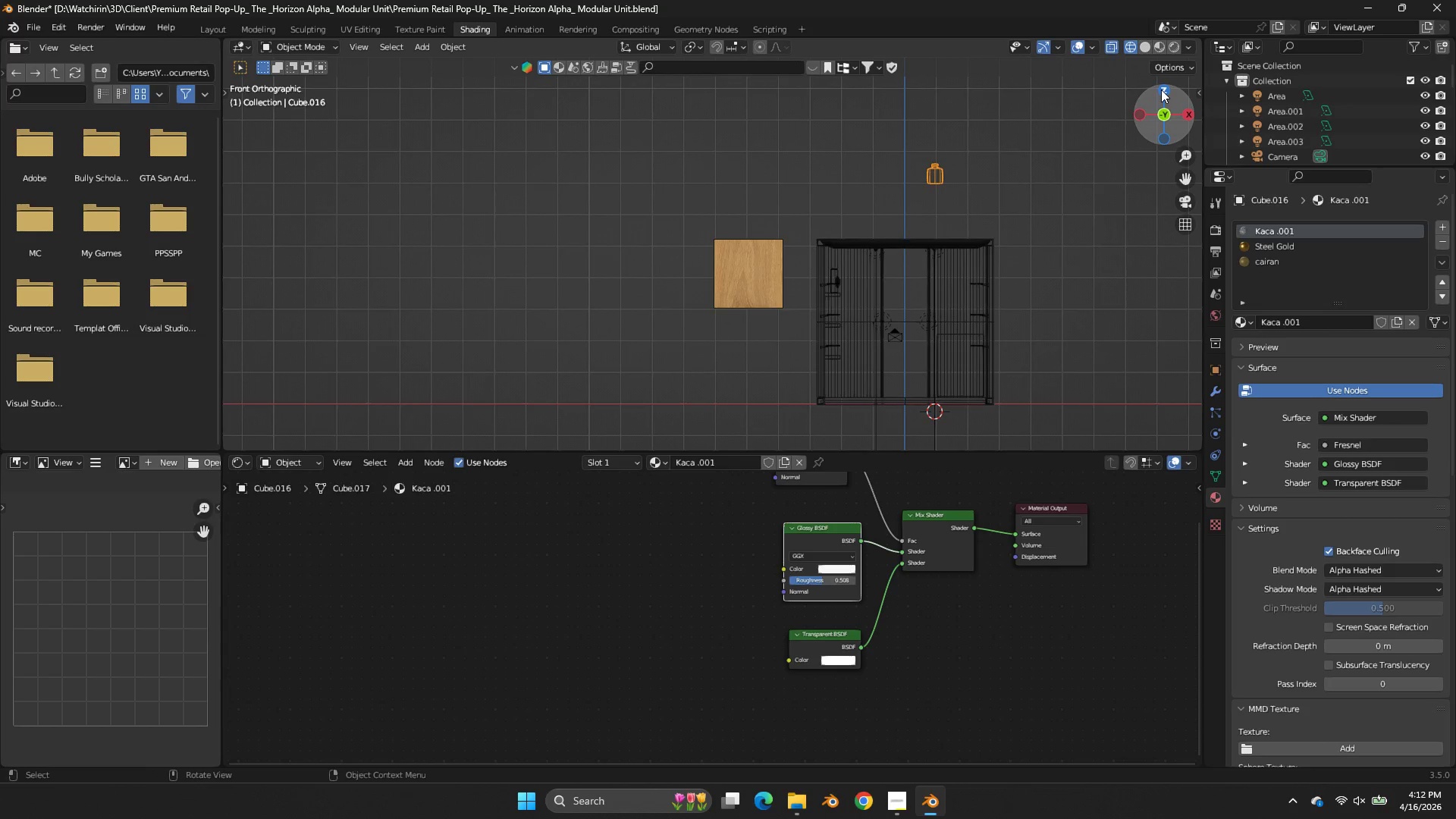 
left_click([1161, 89])
 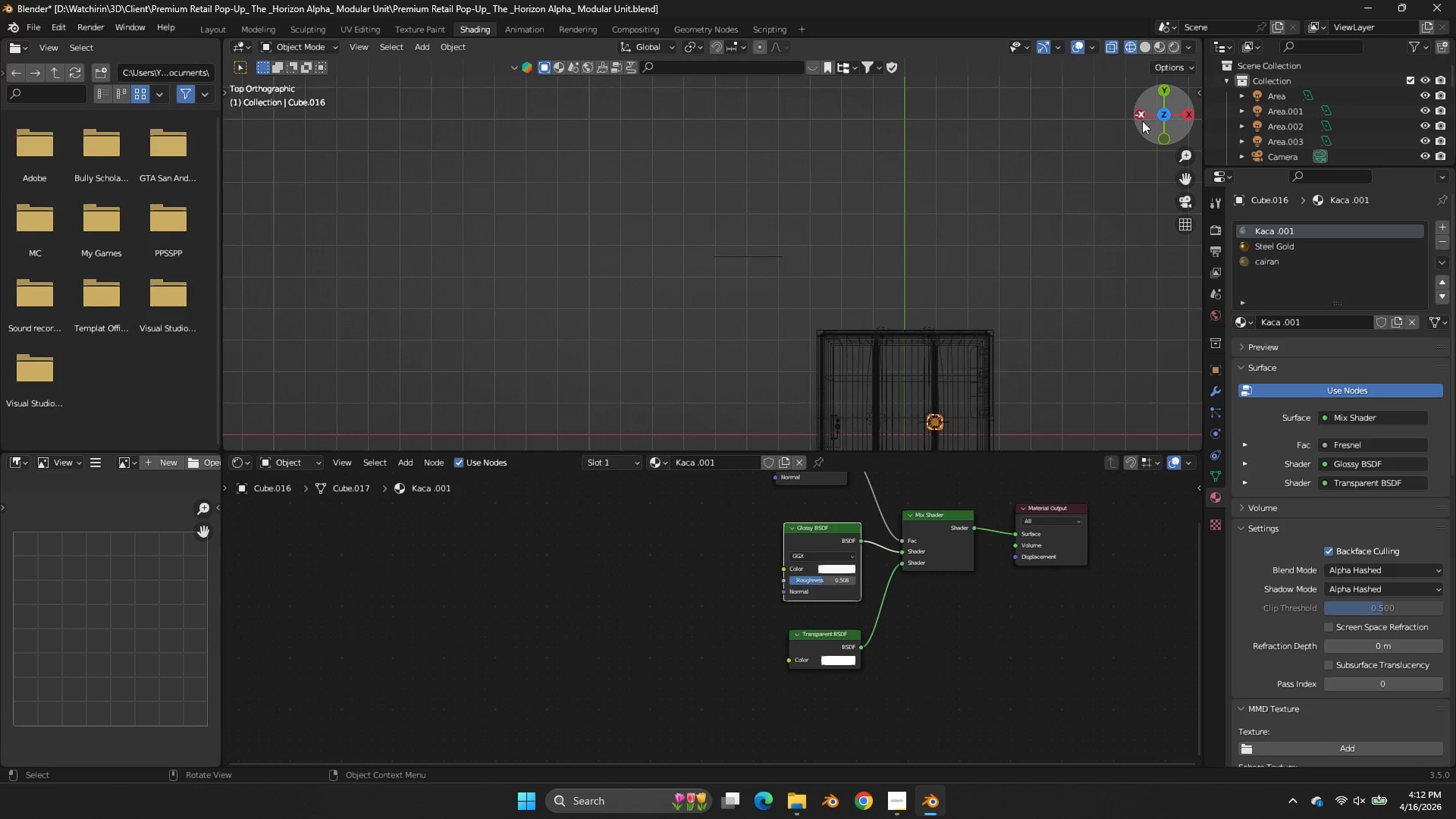 
type(zg)
 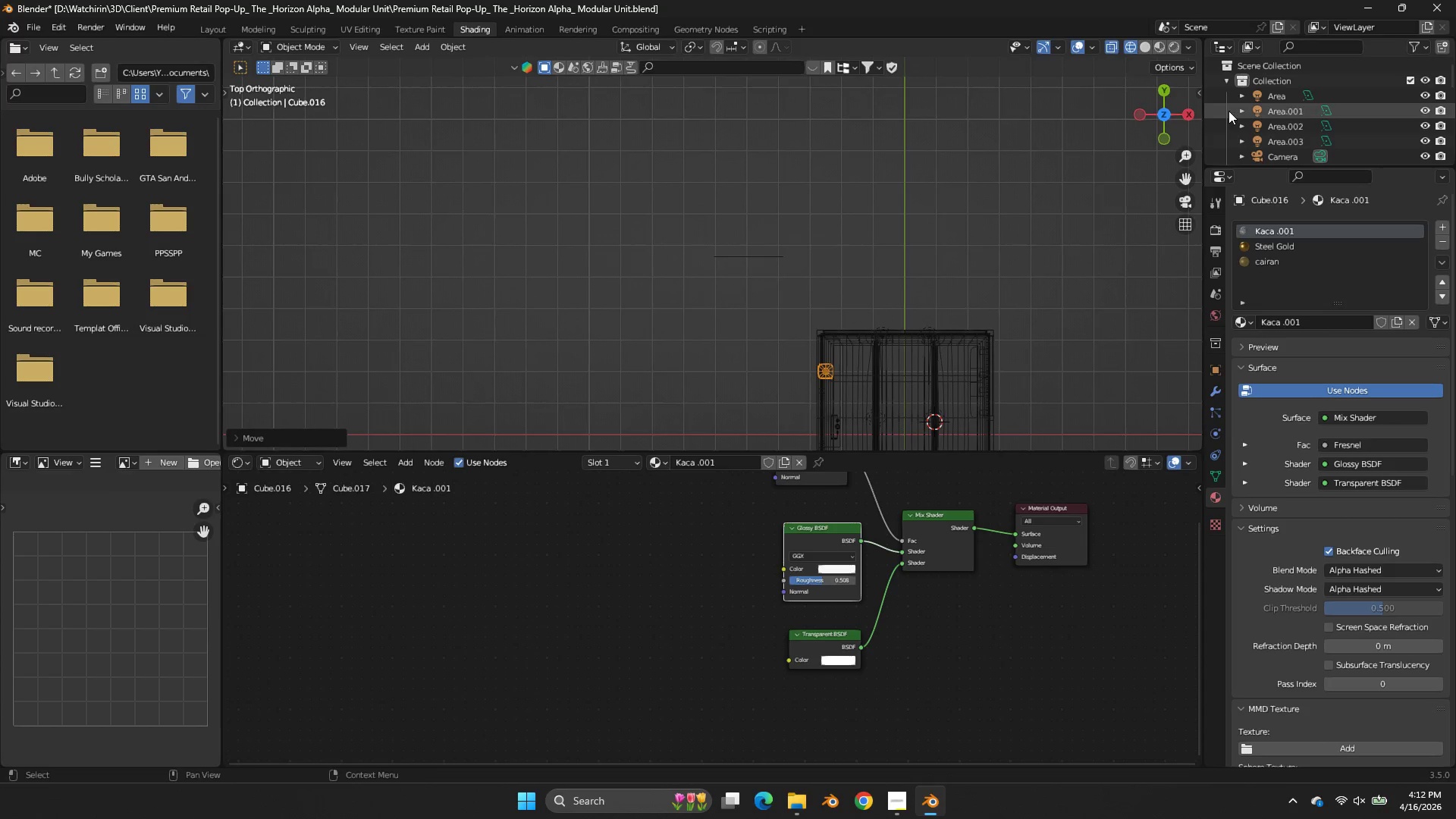 
left_click([1172, 133])
 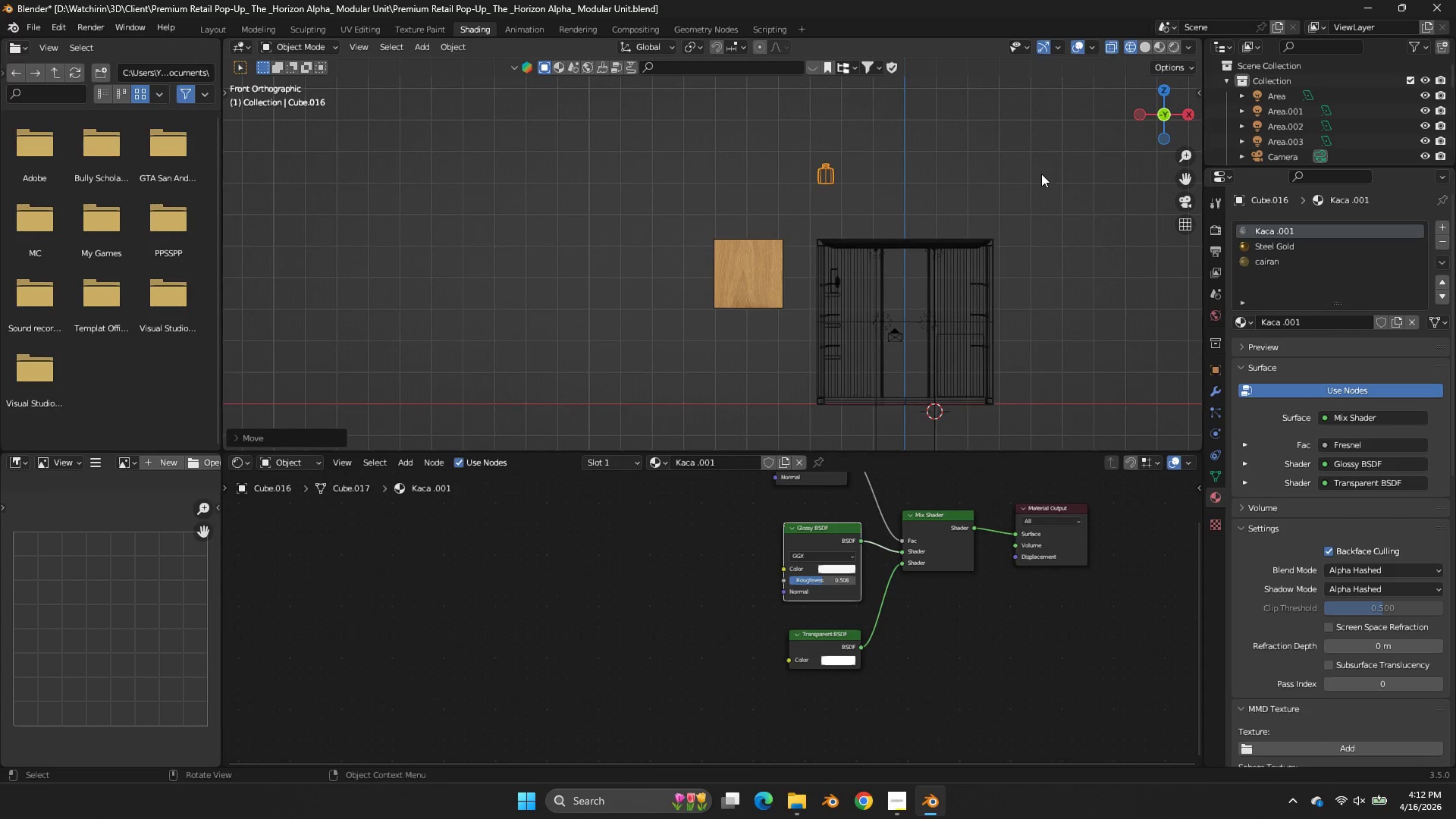 
key(G)
 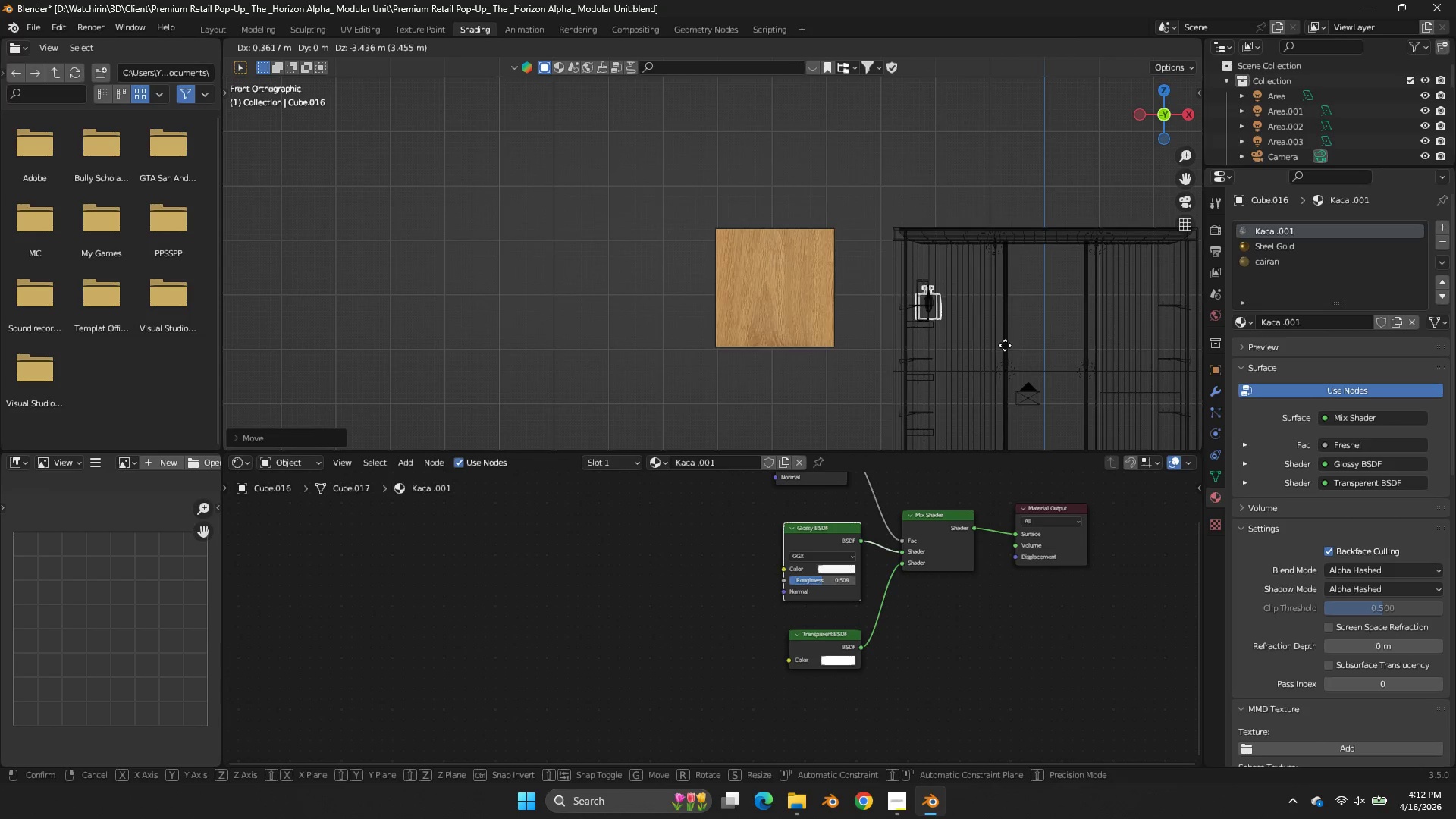 
scroll: coordinate [1040, 174], scroll_direction: up, amount: 3.0
 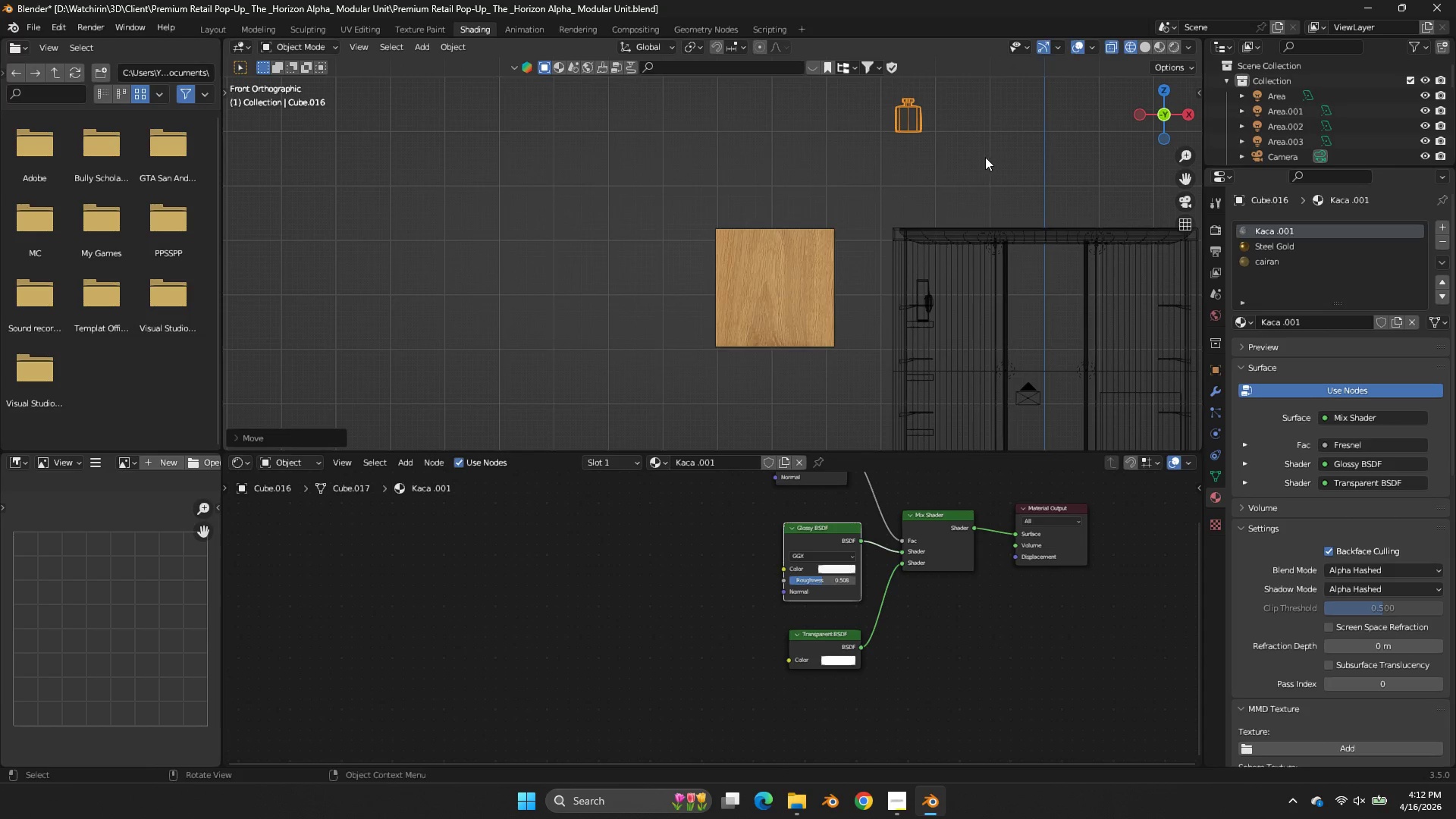 
left_click([1004, 348])
 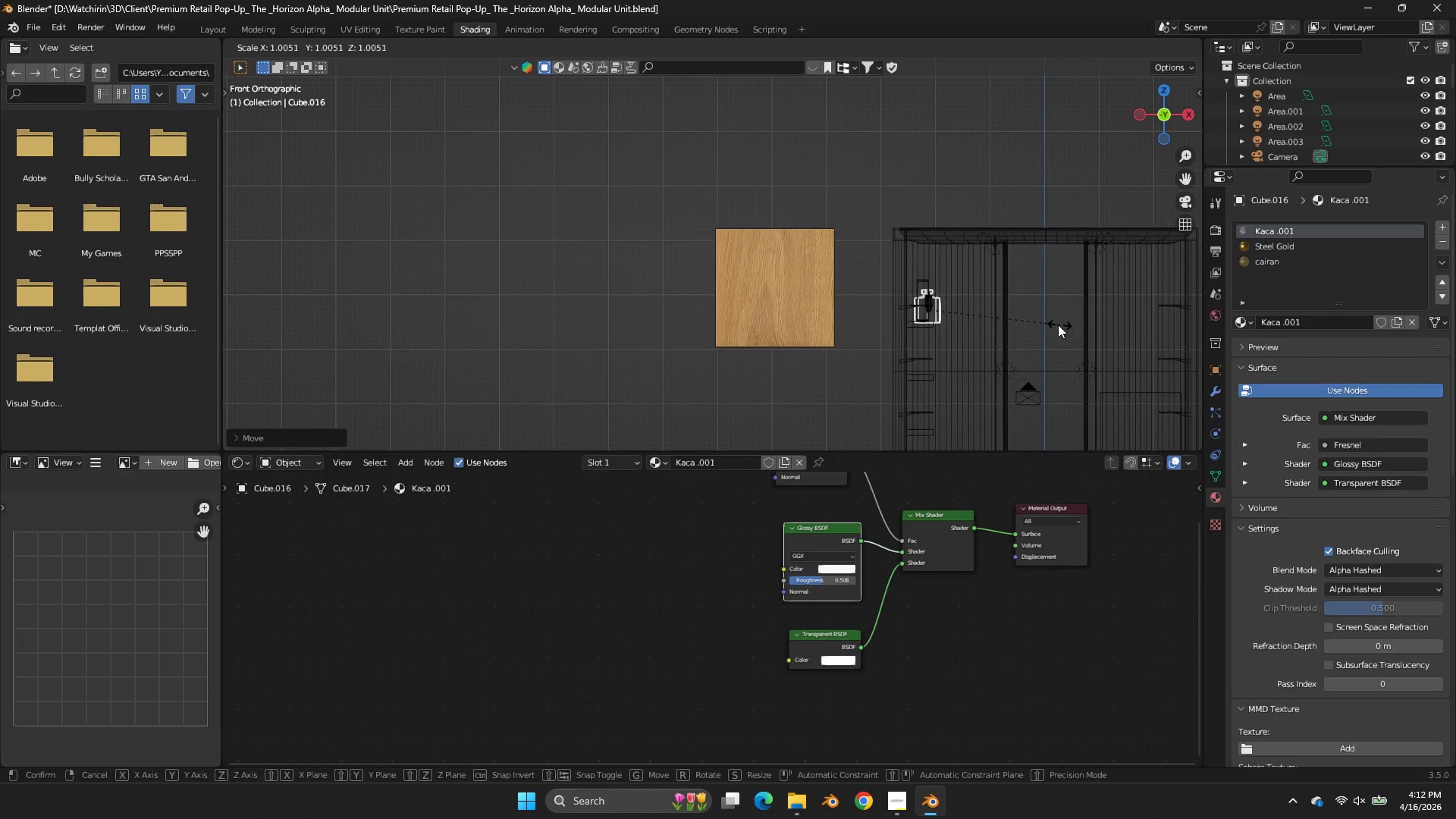 
key(S)
 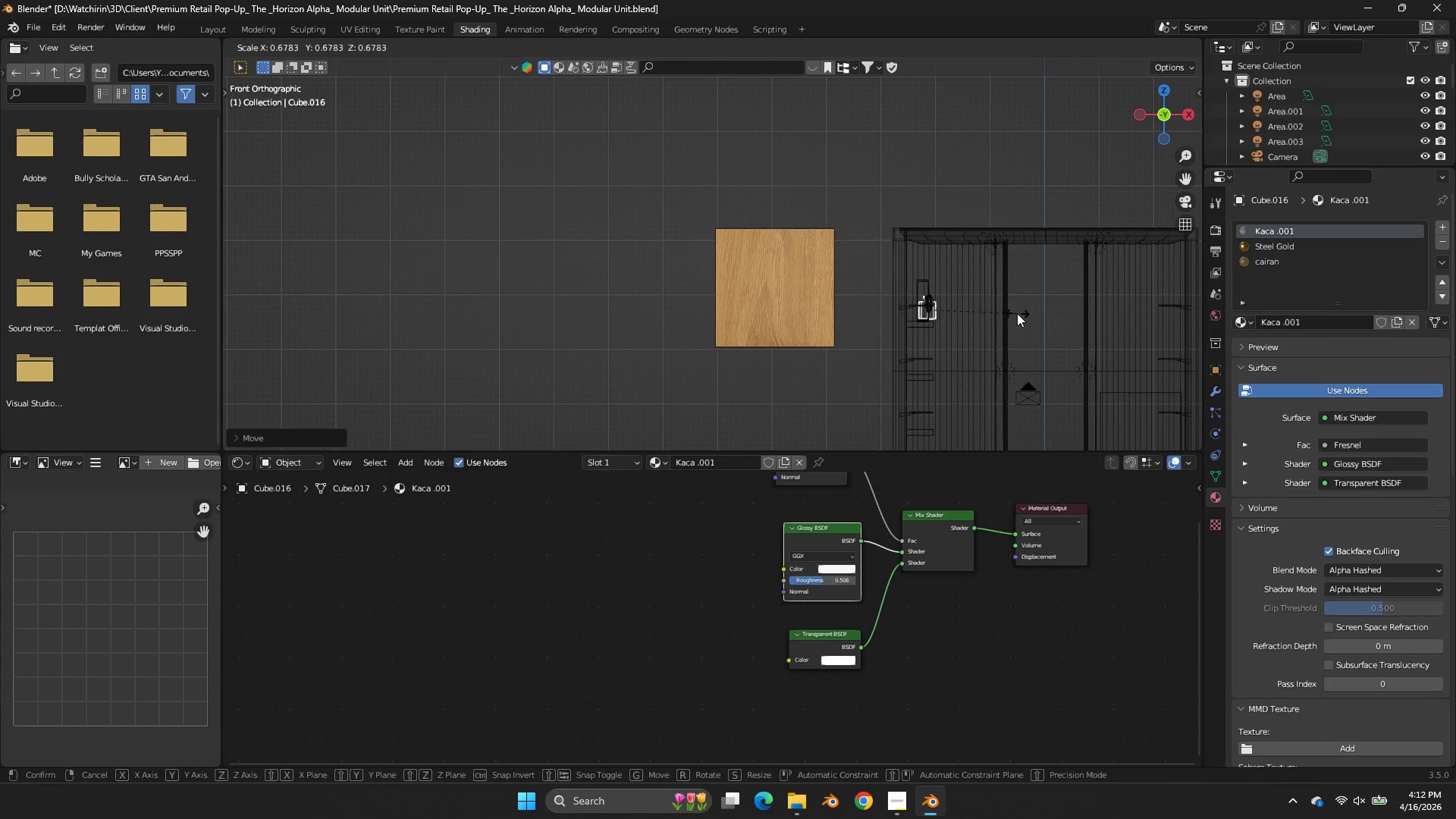 
left_click([1017, 313])
 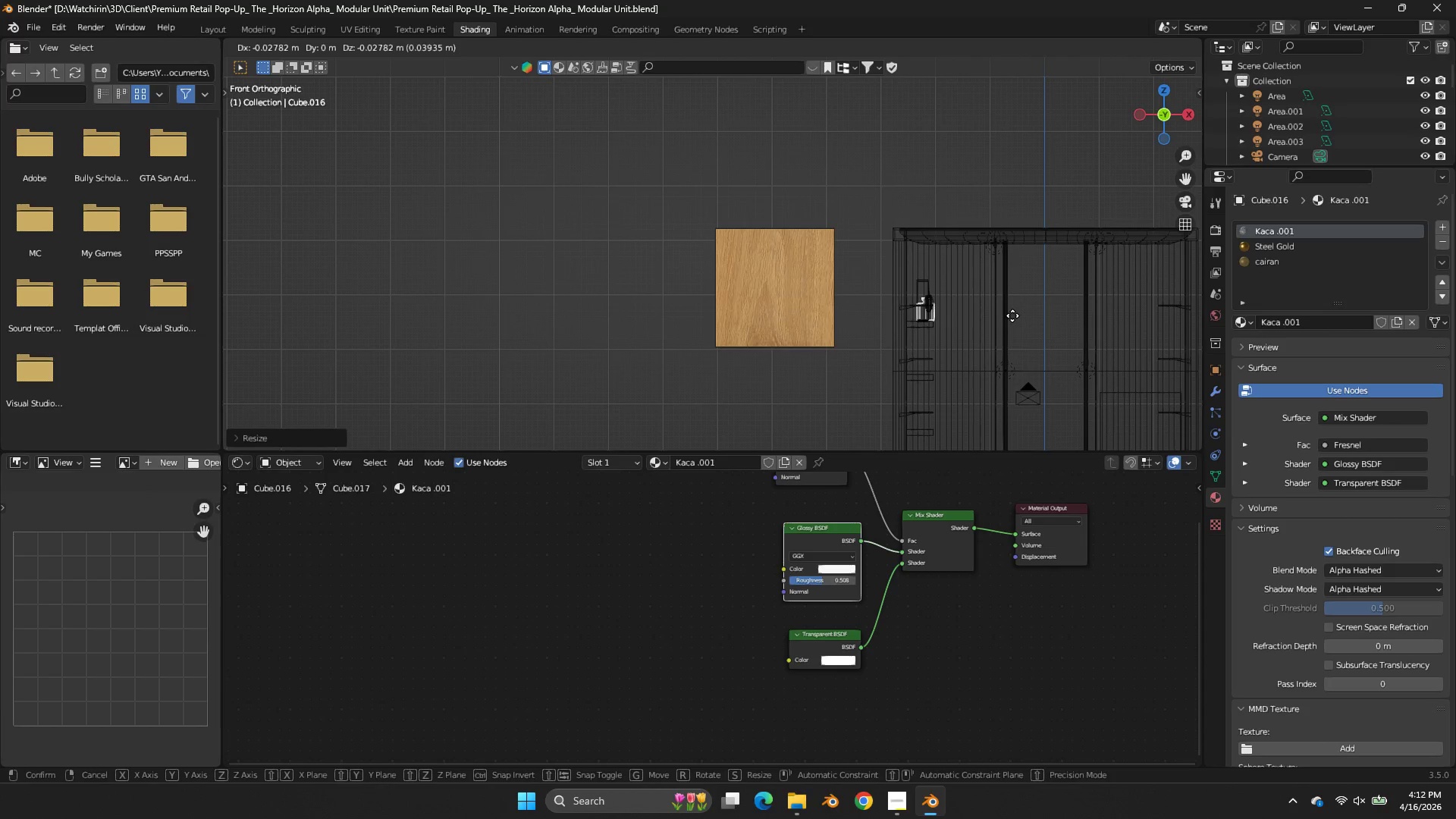 
double_click([1017, 313])
 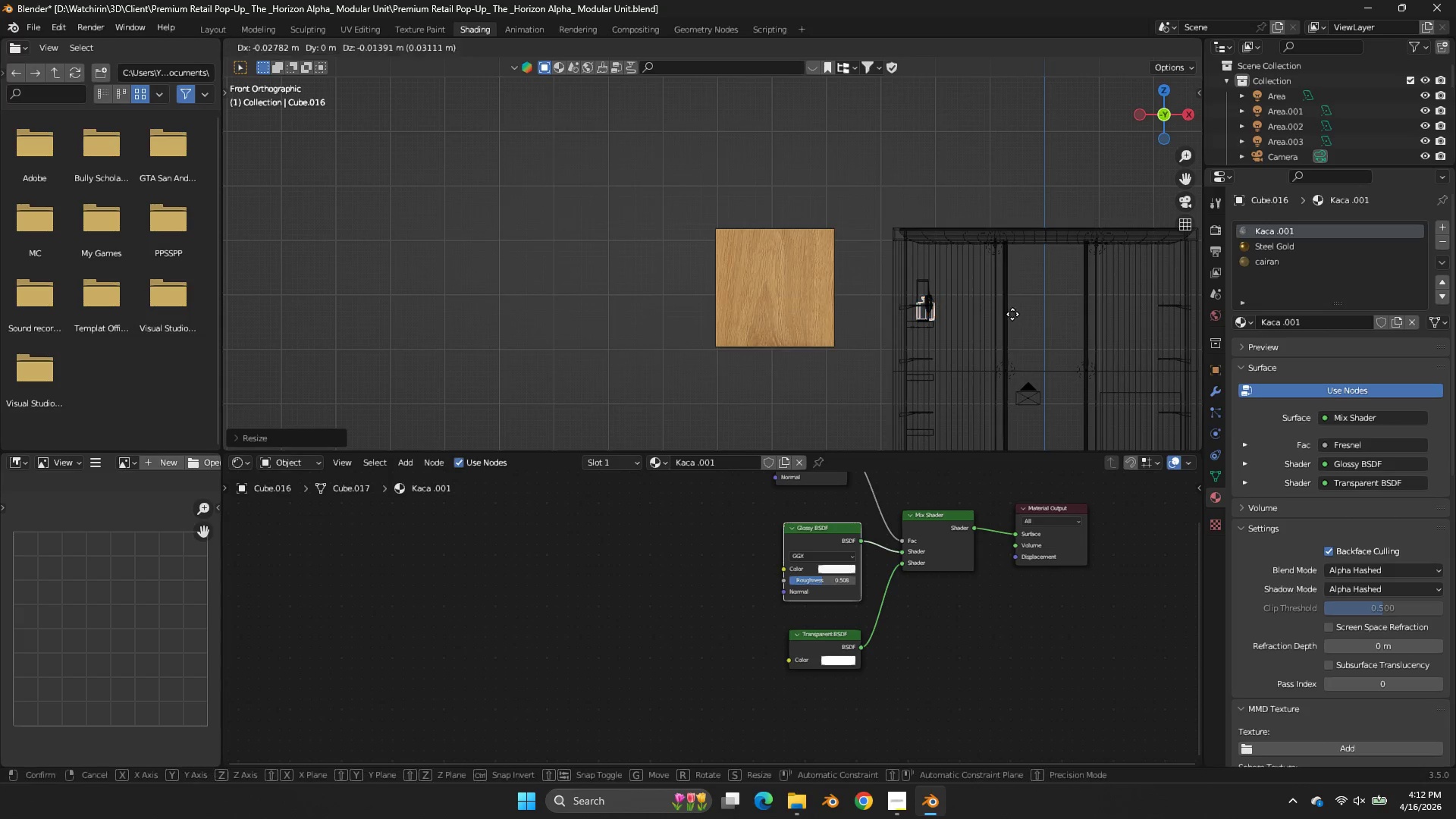 
key(G)
 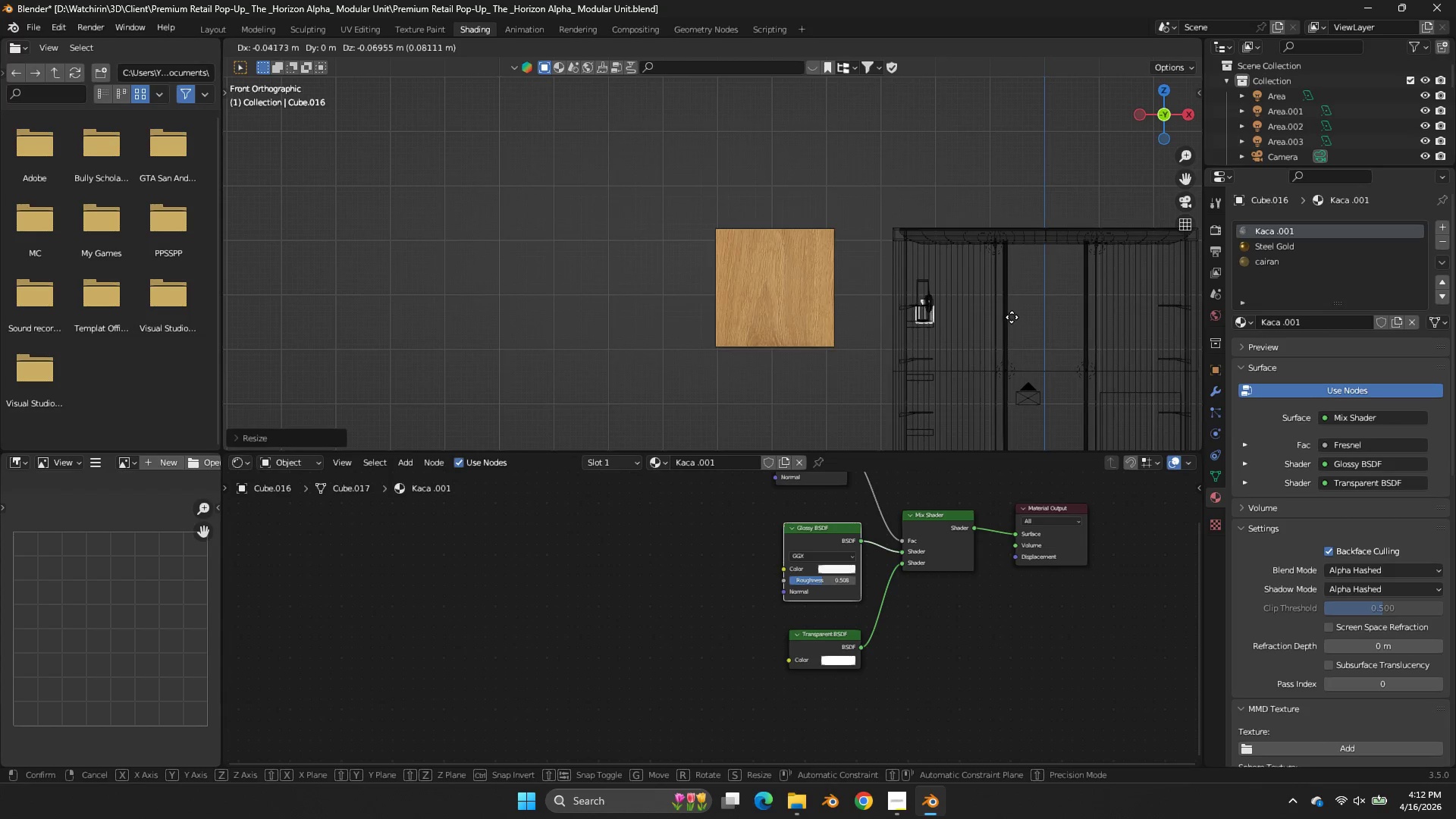 
left_click([1011, 317])
 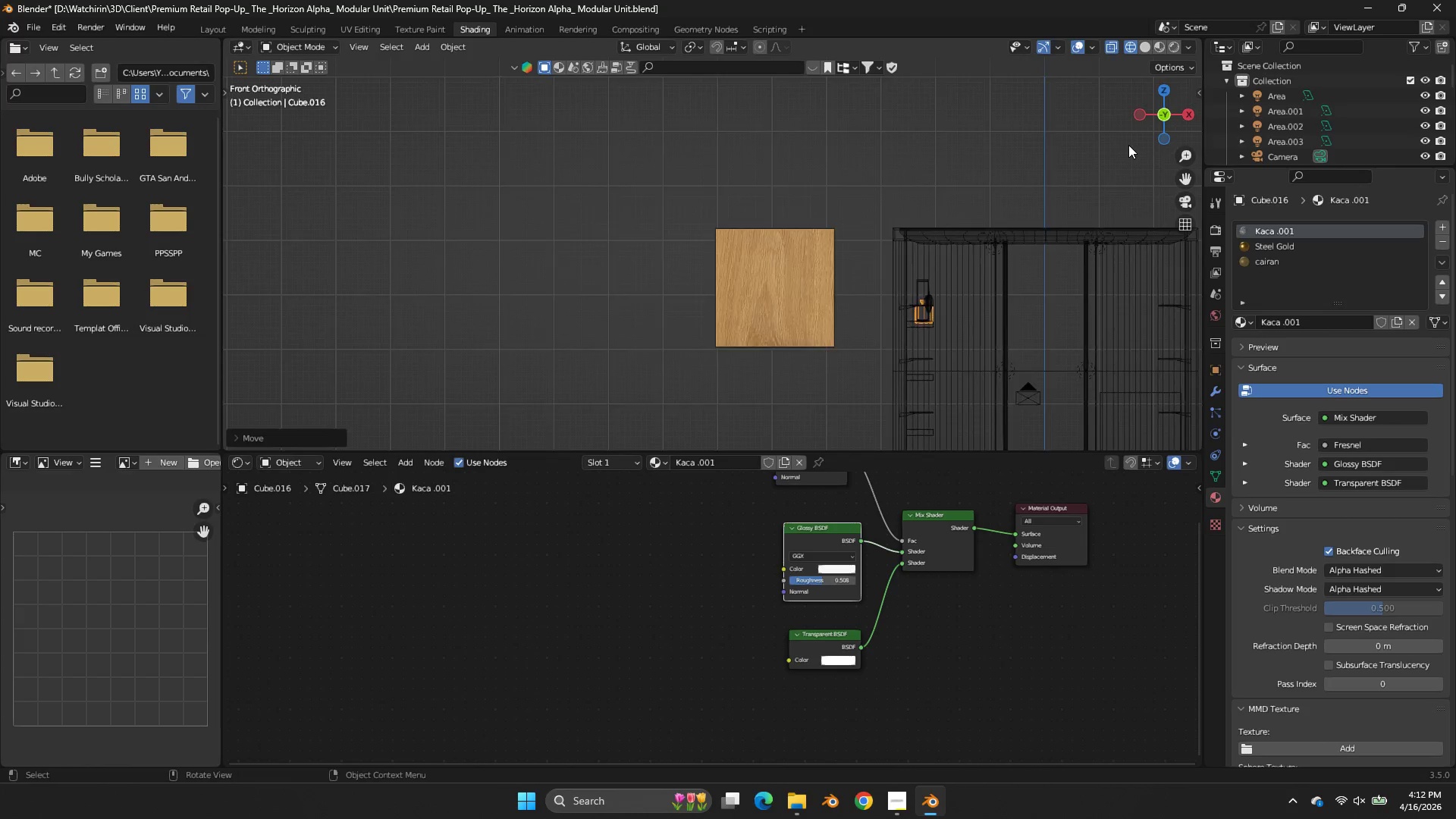 
scroll: coordinate [1128, 140], scroll_direction: up, amount: 2.0
 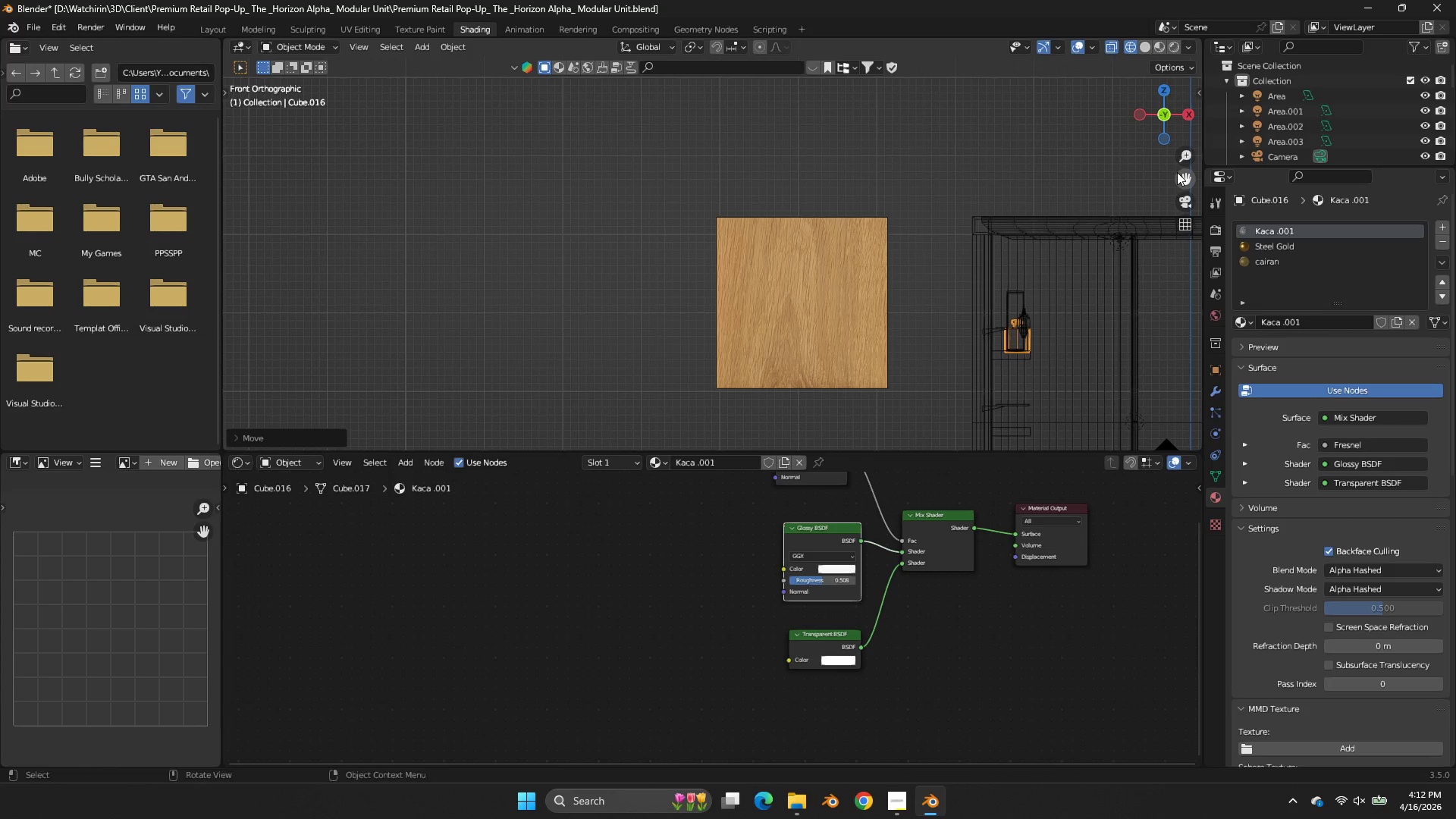 
left_click_drag(start_coordinate=[1177, 172], to_coordinate=[830, 416])
 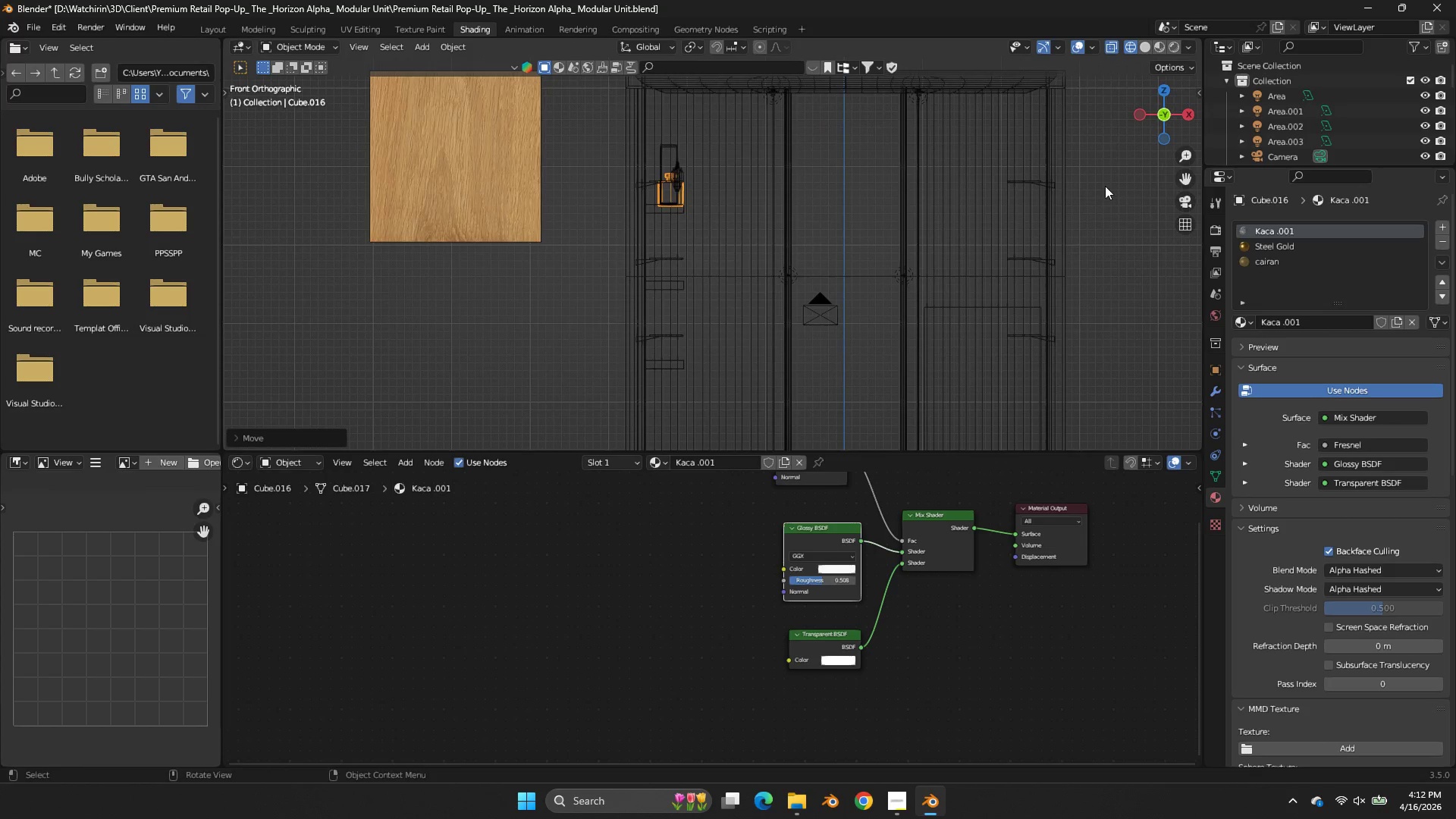 
key(Z)
 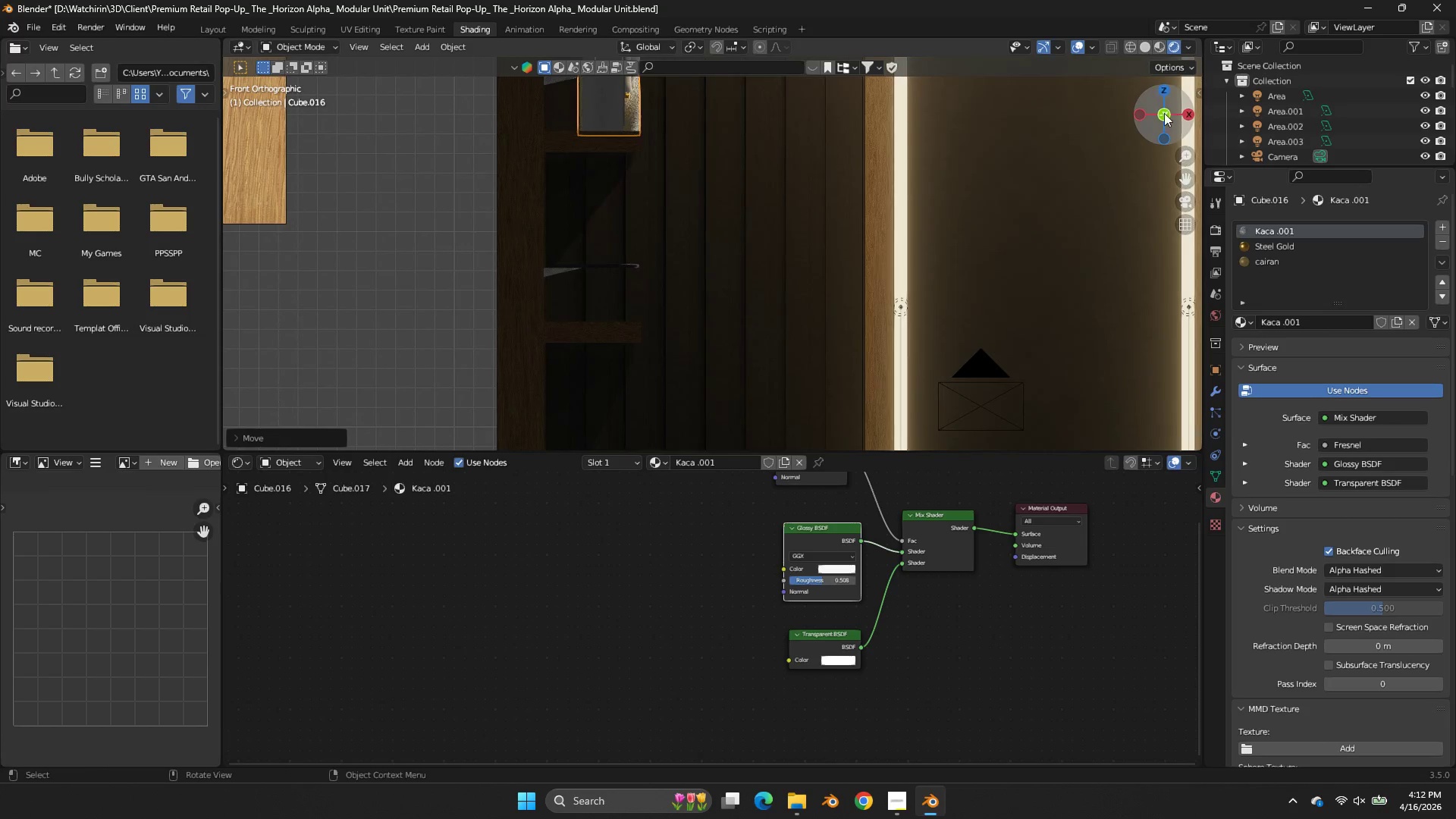 
scroll: coordinate [1105, 186], scroll_direction: up, amount: 5.0
 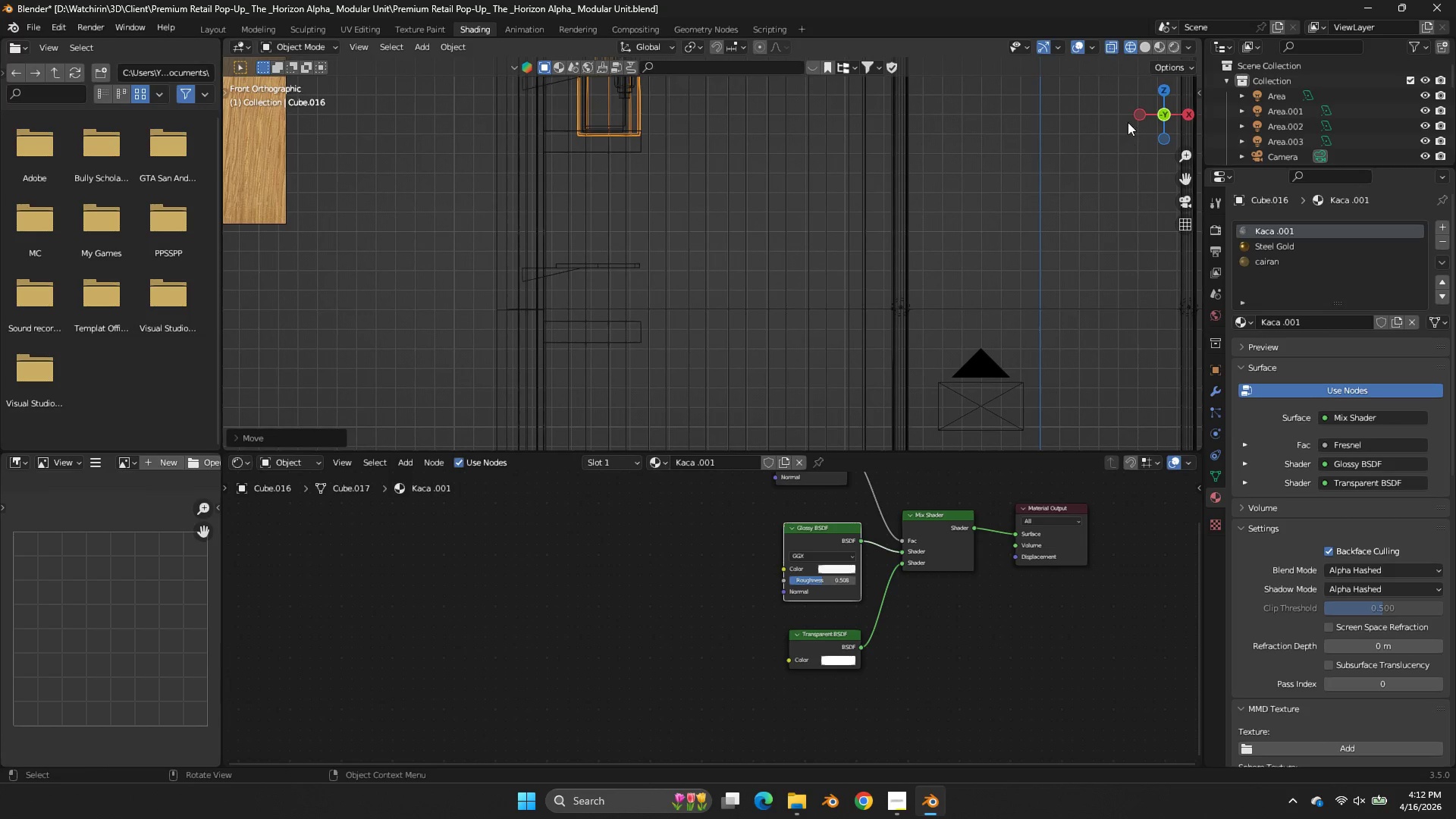 
left_click_drag(start_coordinate=[1158, 115], to_coordinate=[1115, 157])